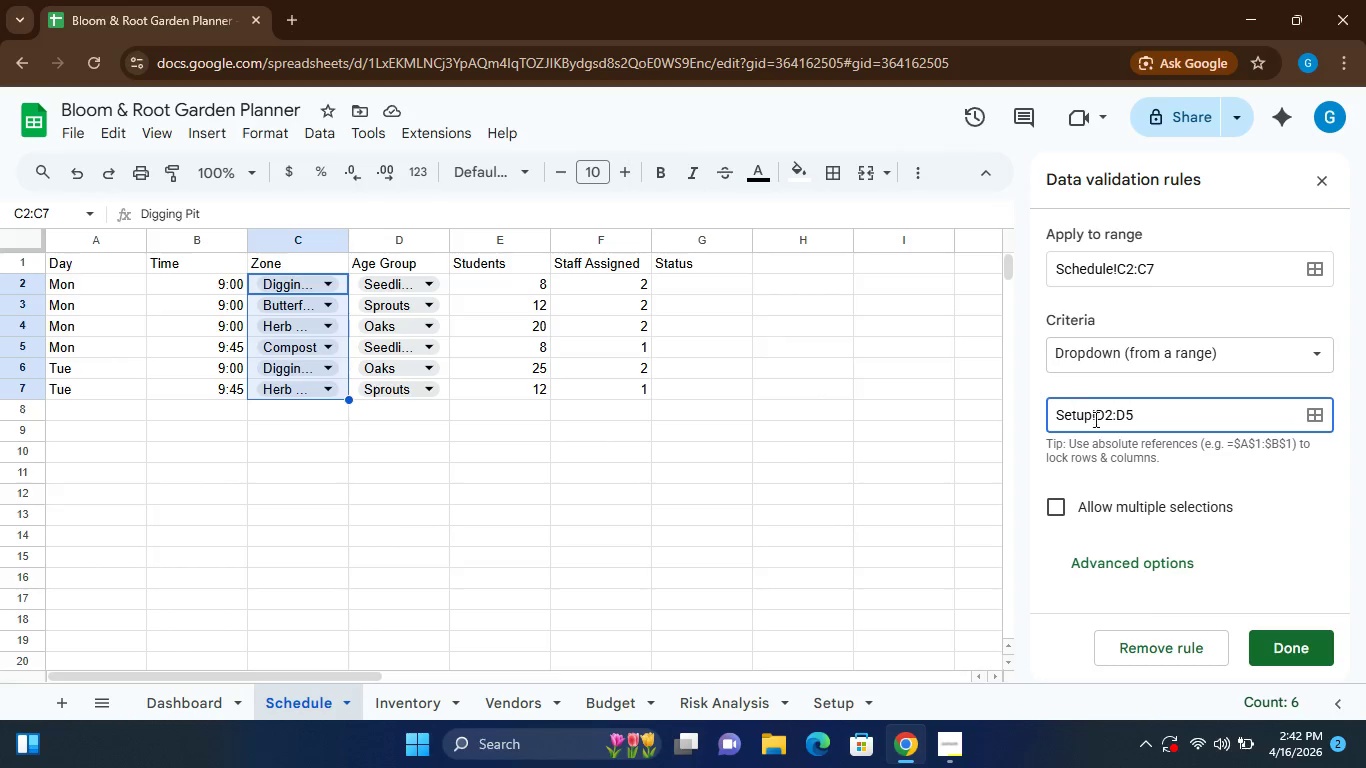 
left_click([1294, 648])
 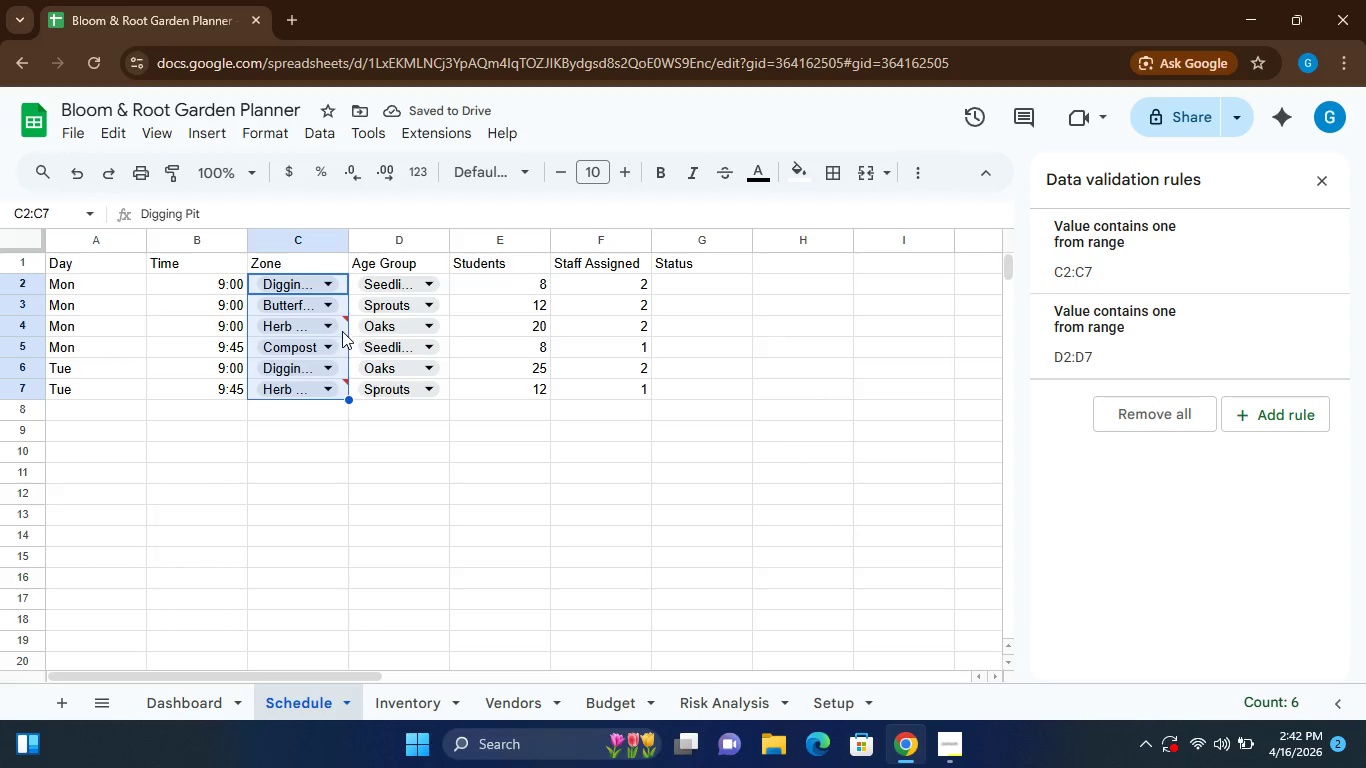 
wait(5.03)
 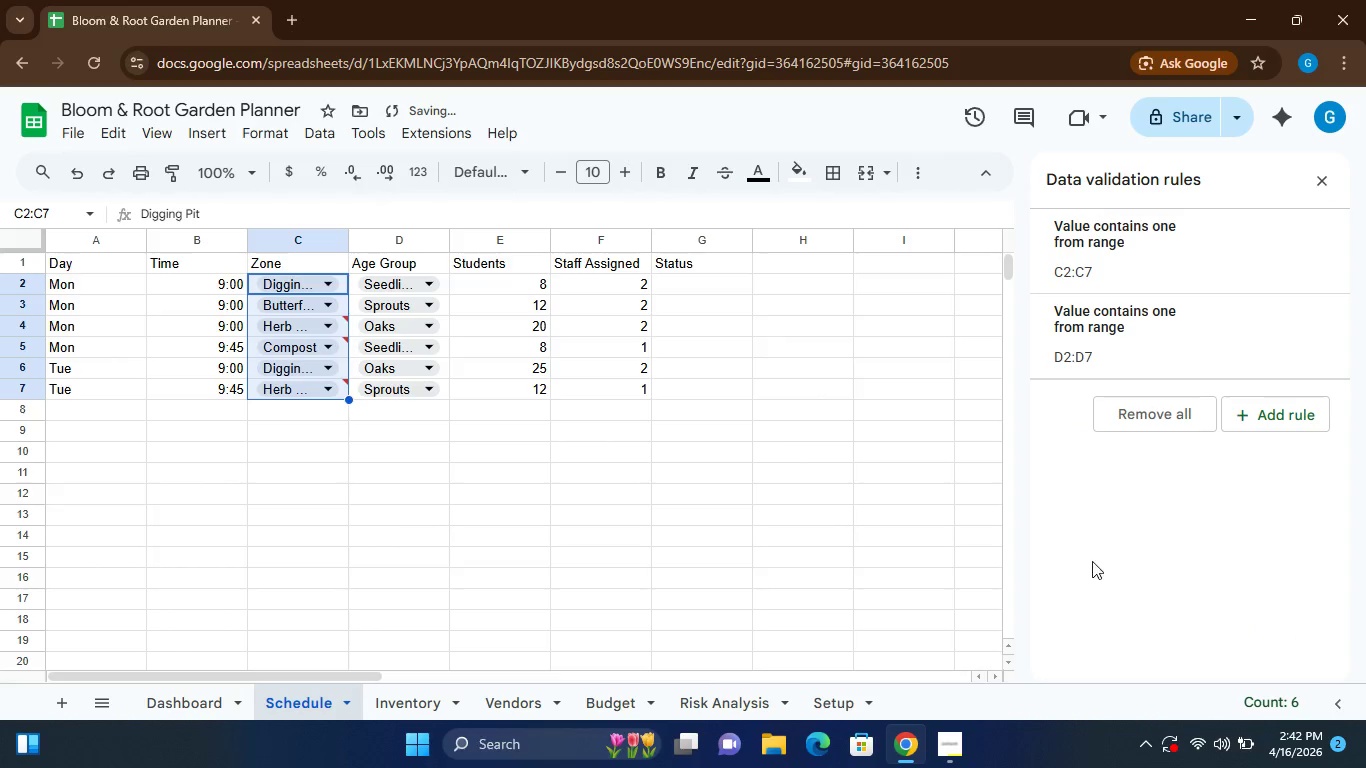 
left_click([347, 318])
 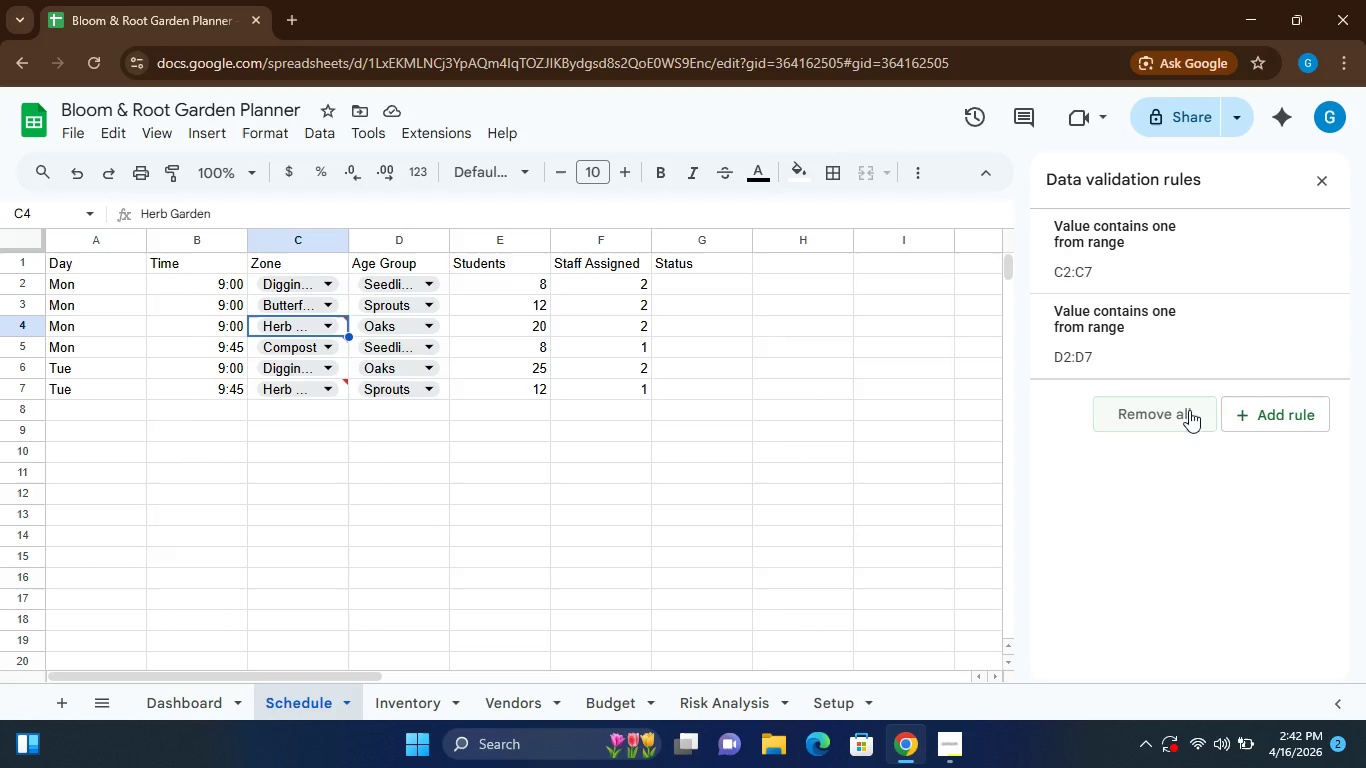 
wait(24.91)
 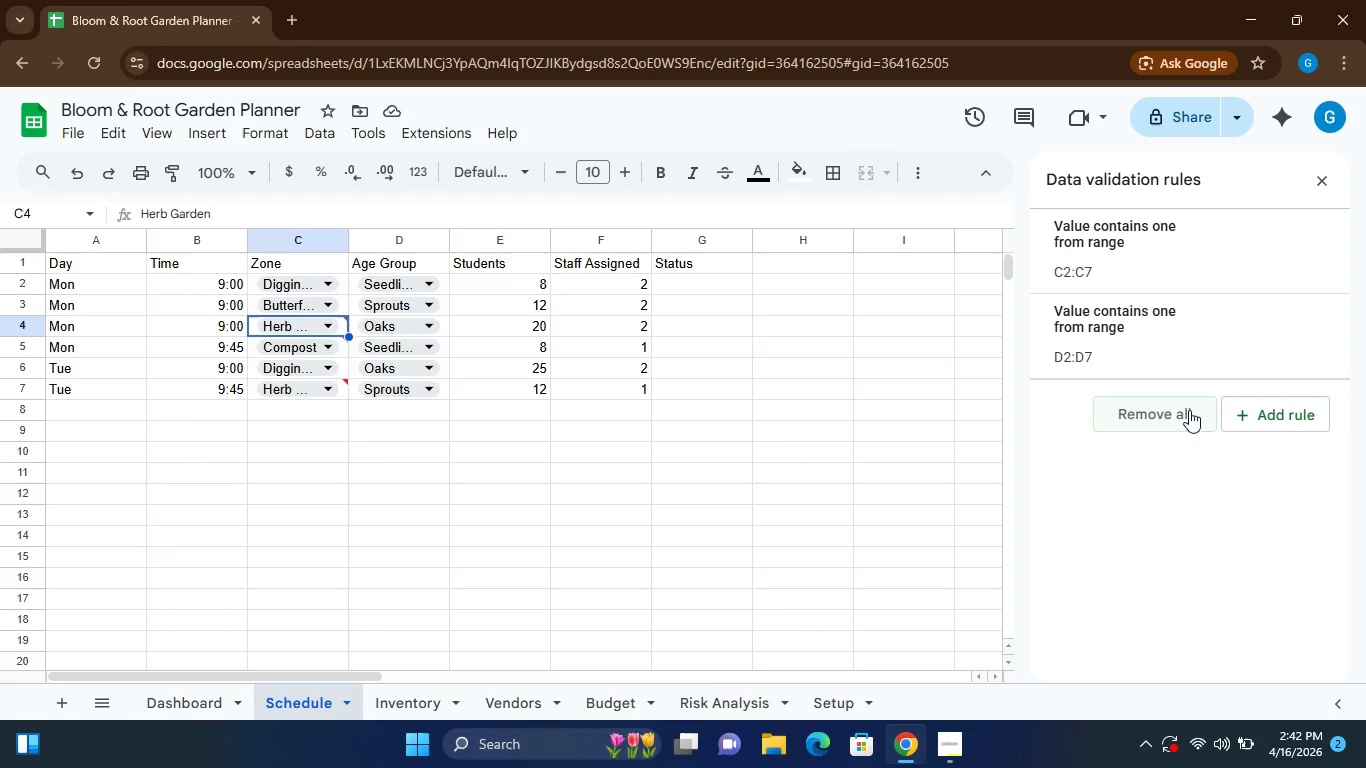 
left_click([1081, 322])
 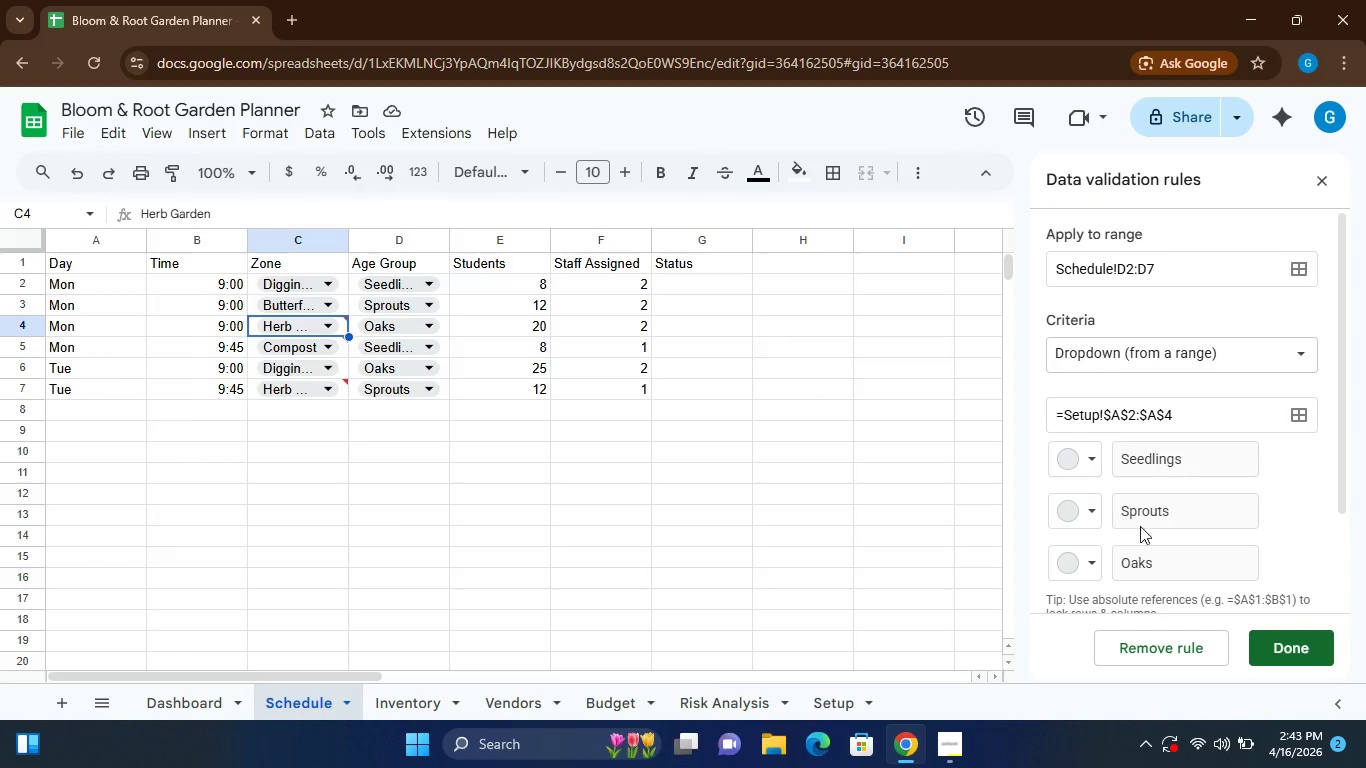 
mouse_move([1154, 438])
 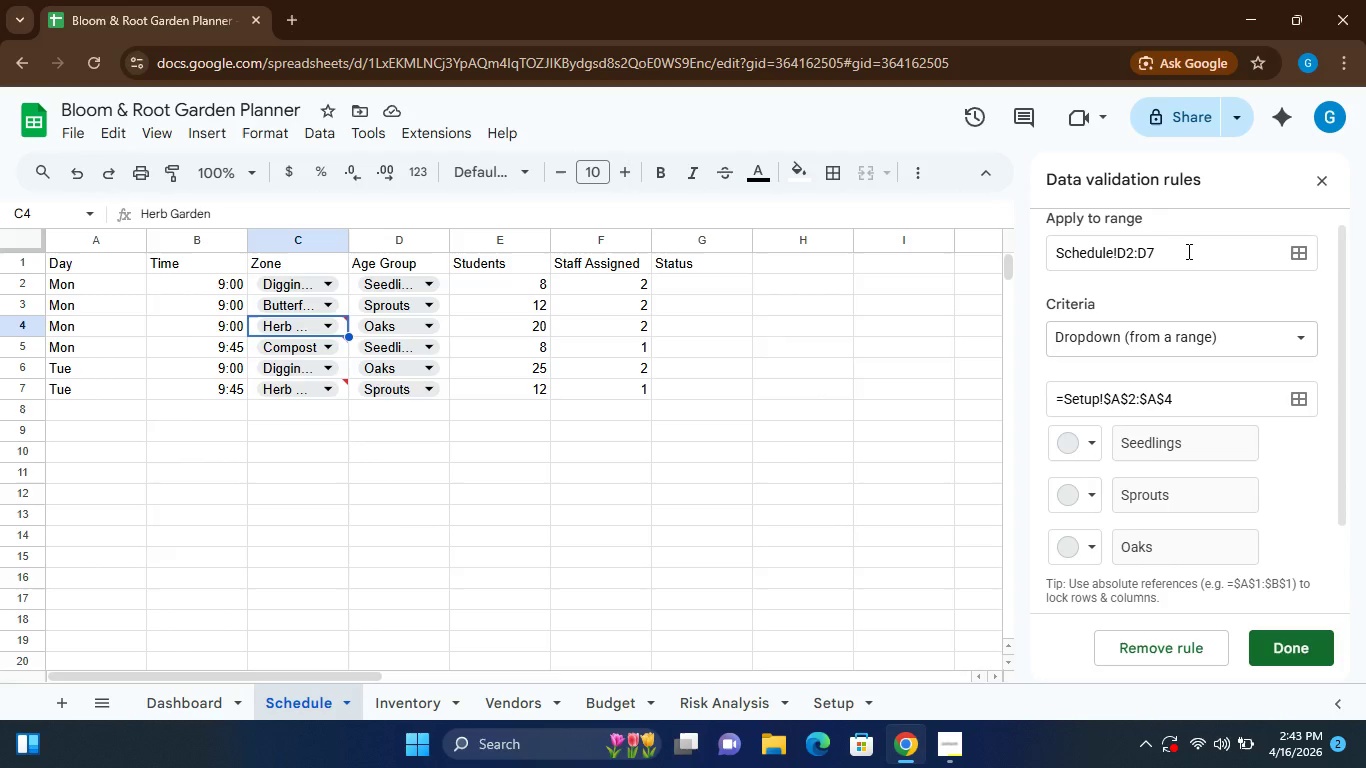 
left_click([1187, 251])
 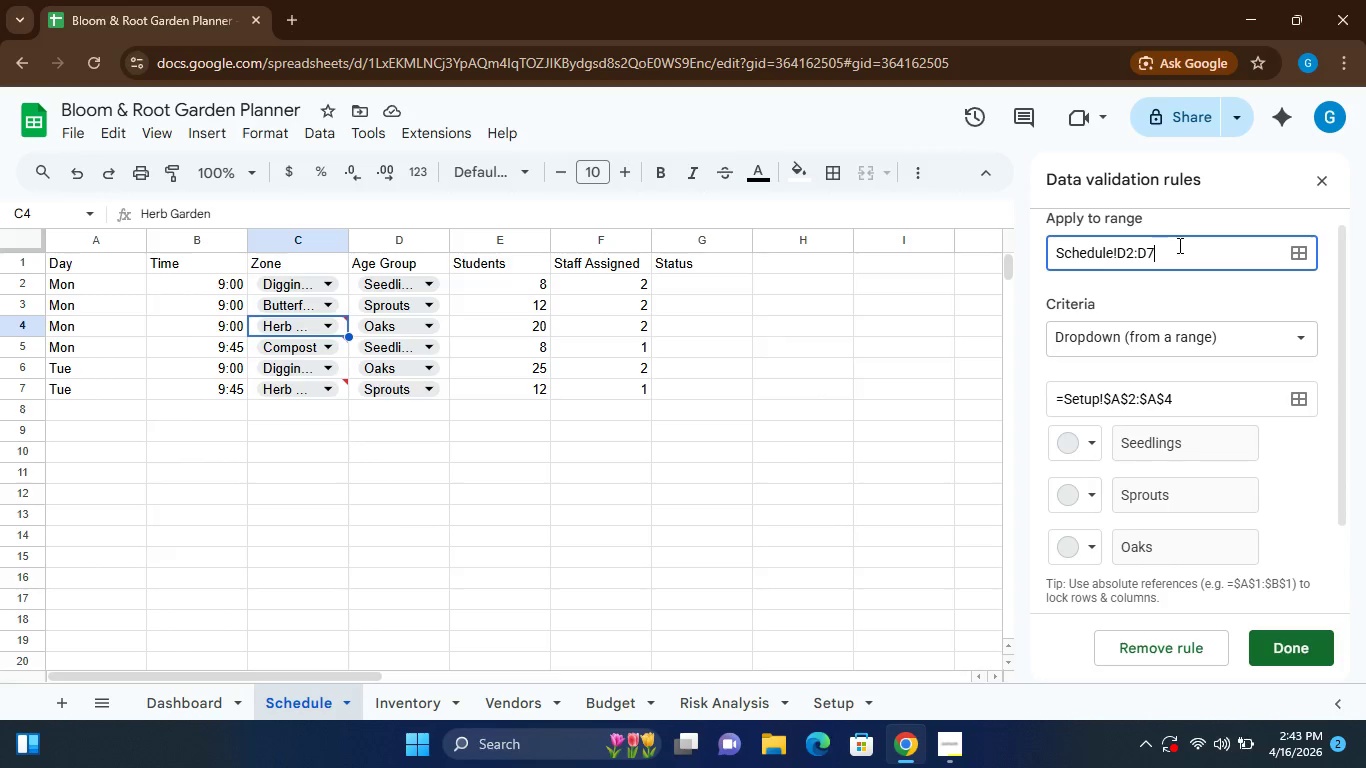 
wait(8.08)
 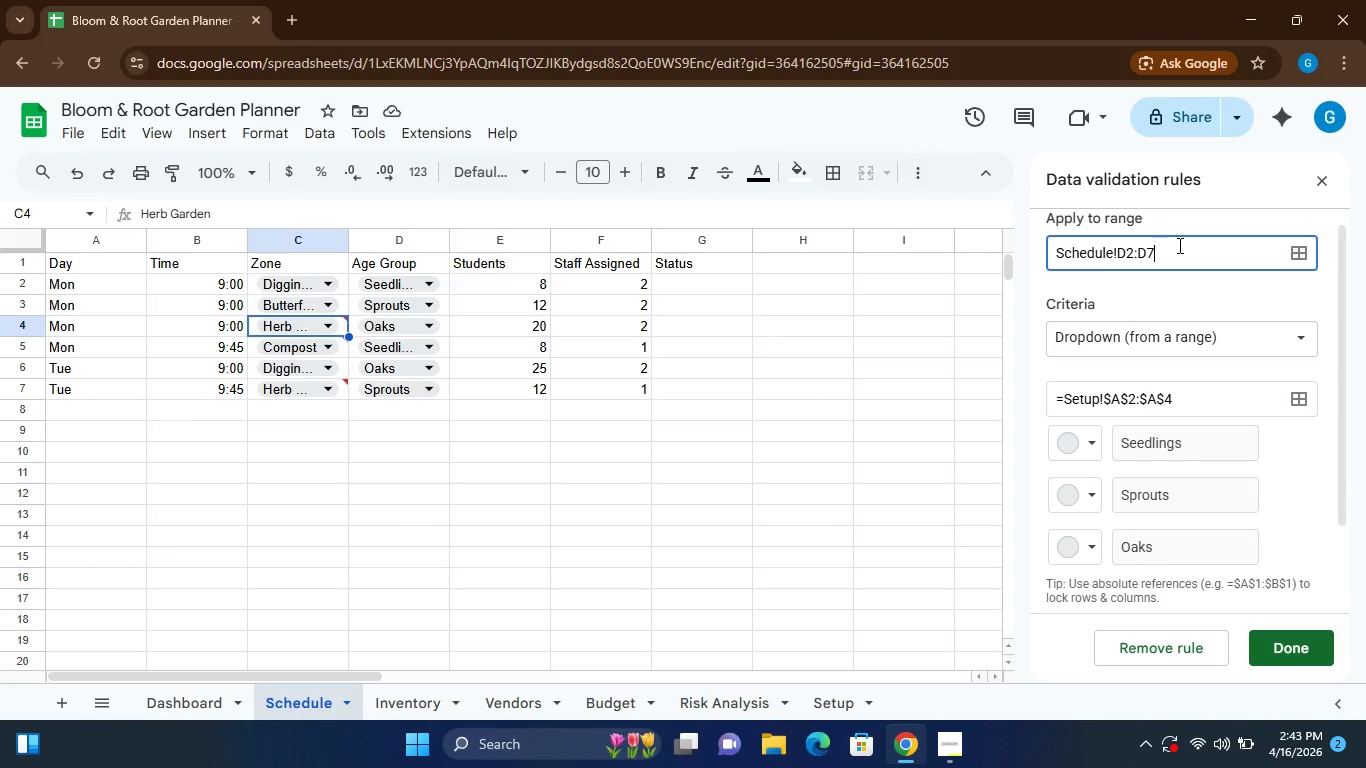 
key(Backspace)
type(50)
 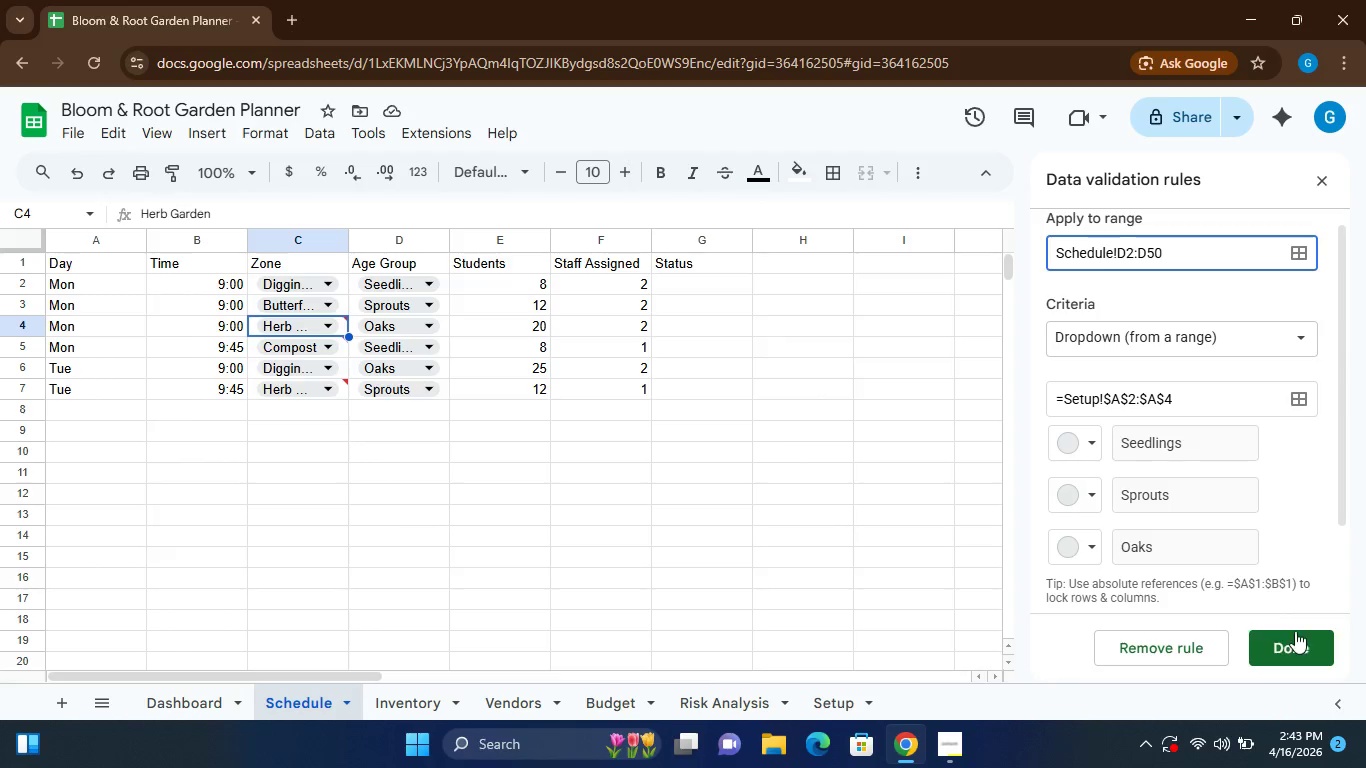 
left_click([1309, 644])
 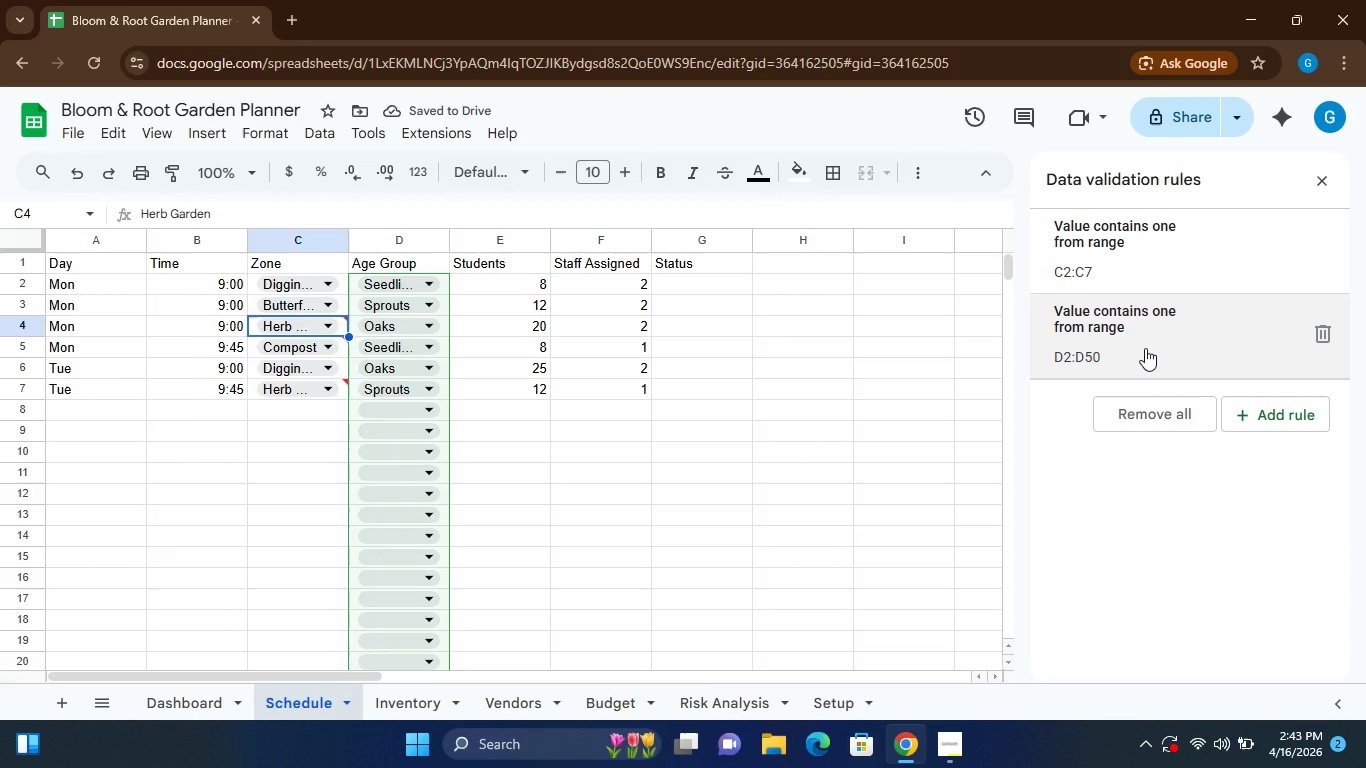 
wait(5.95)
 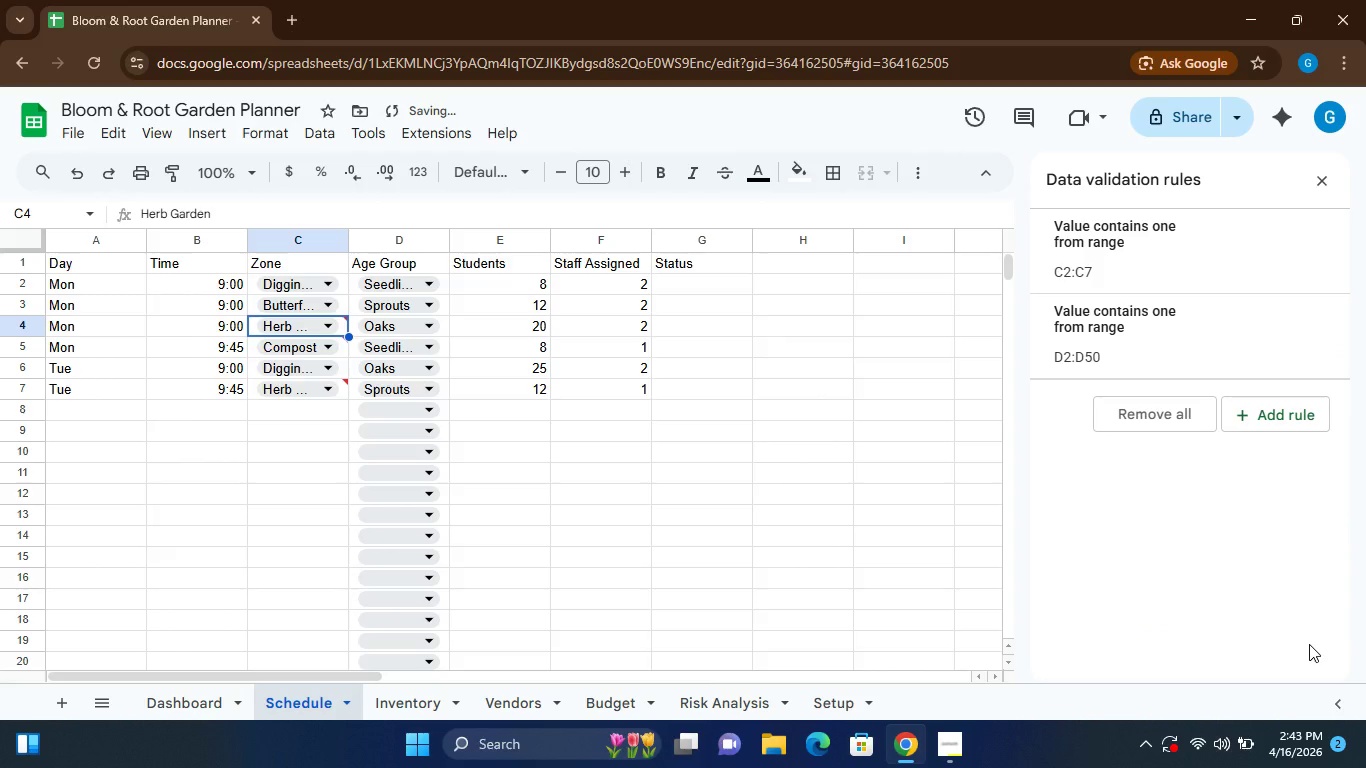 
left_click([1123, 249])
 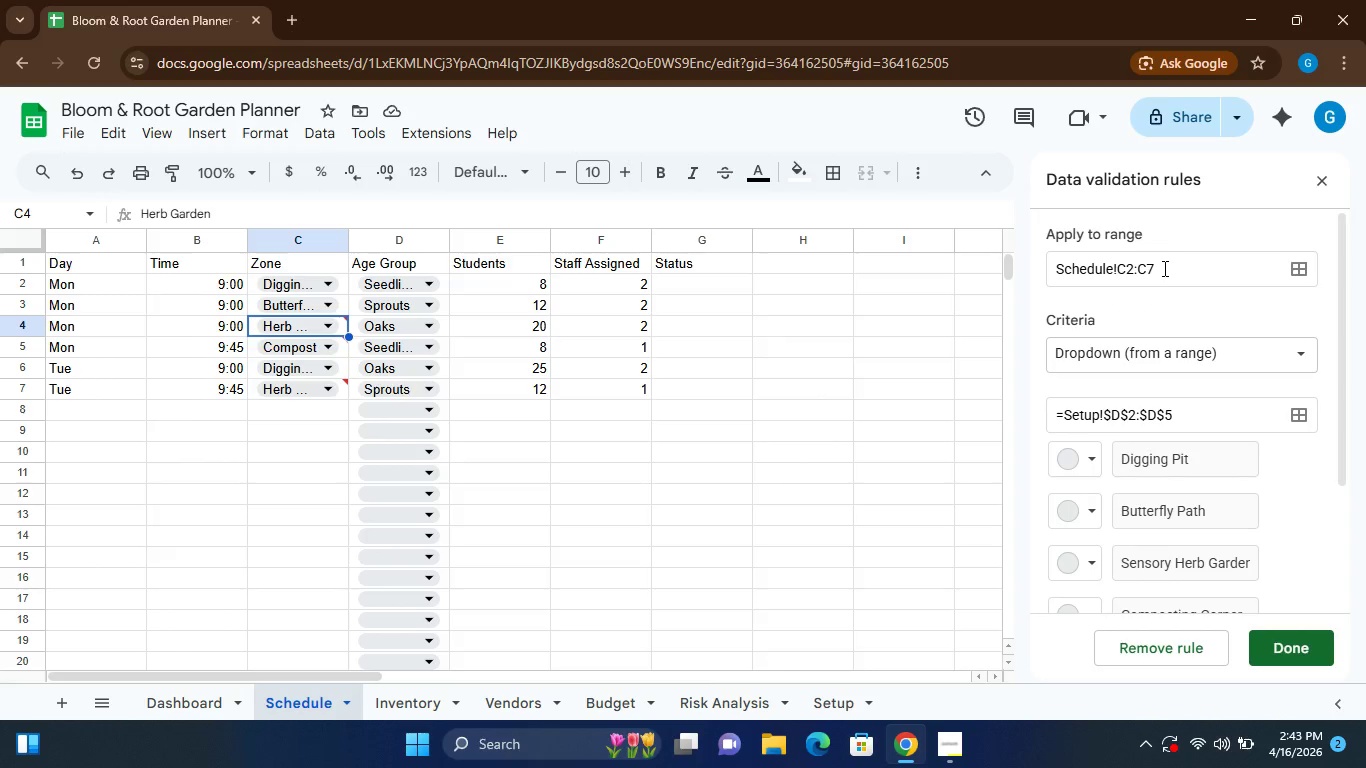 
left_click([1160, 268])
 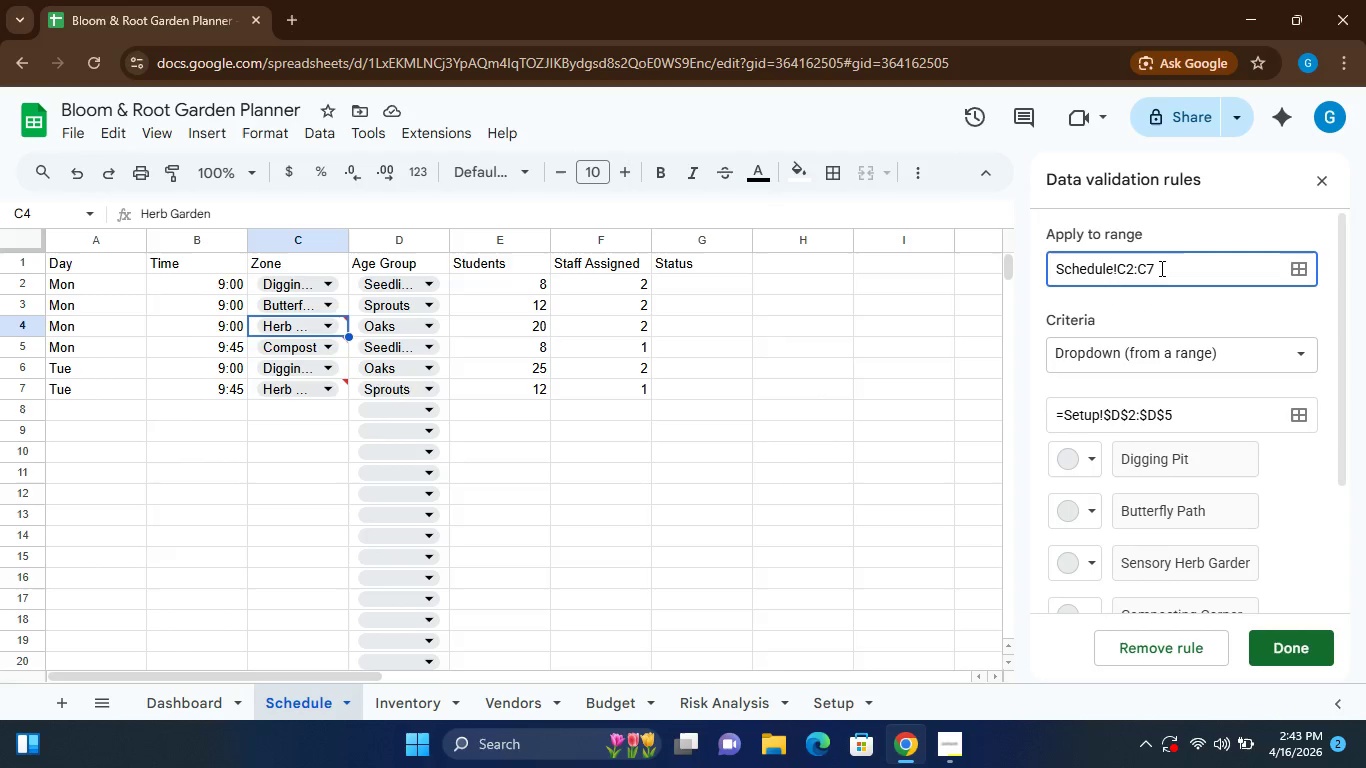 
key(Backspace)
type(50)
 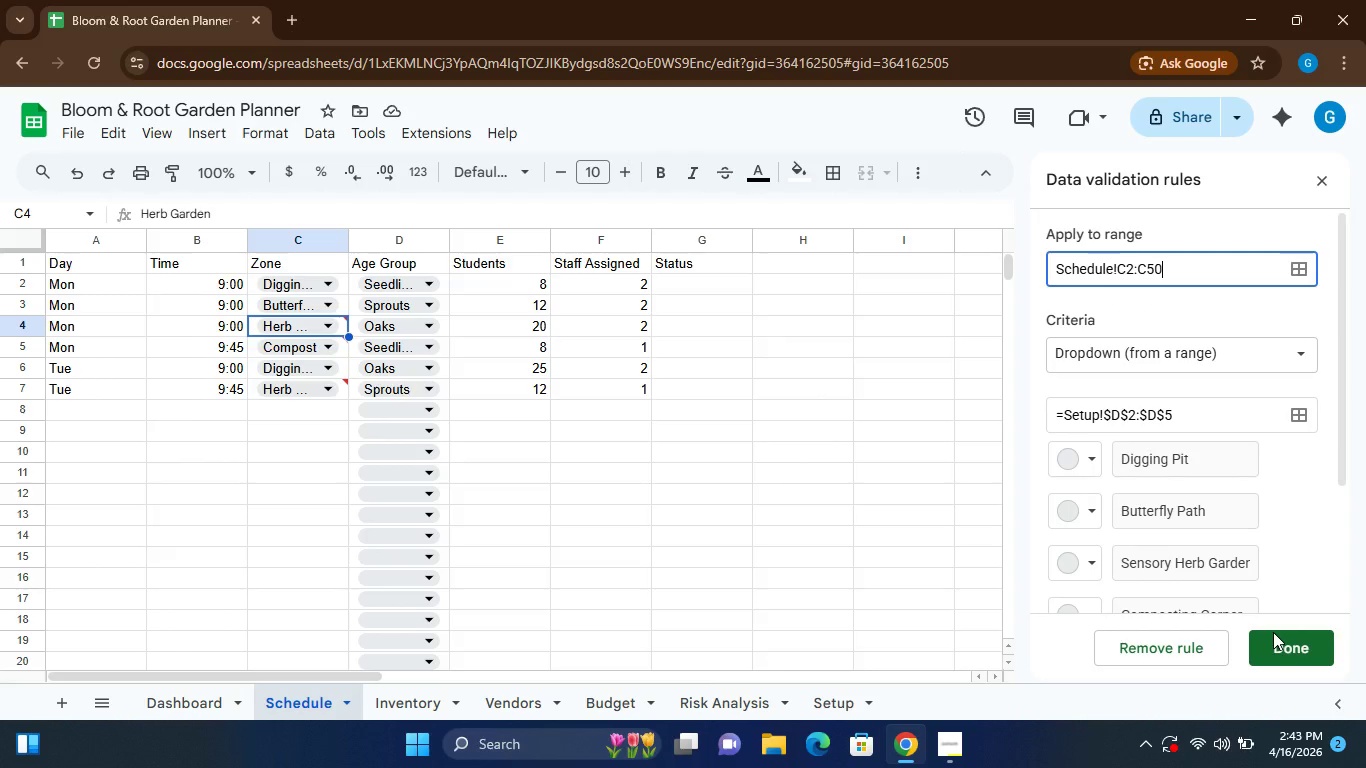 
left_click([1271, 646])
 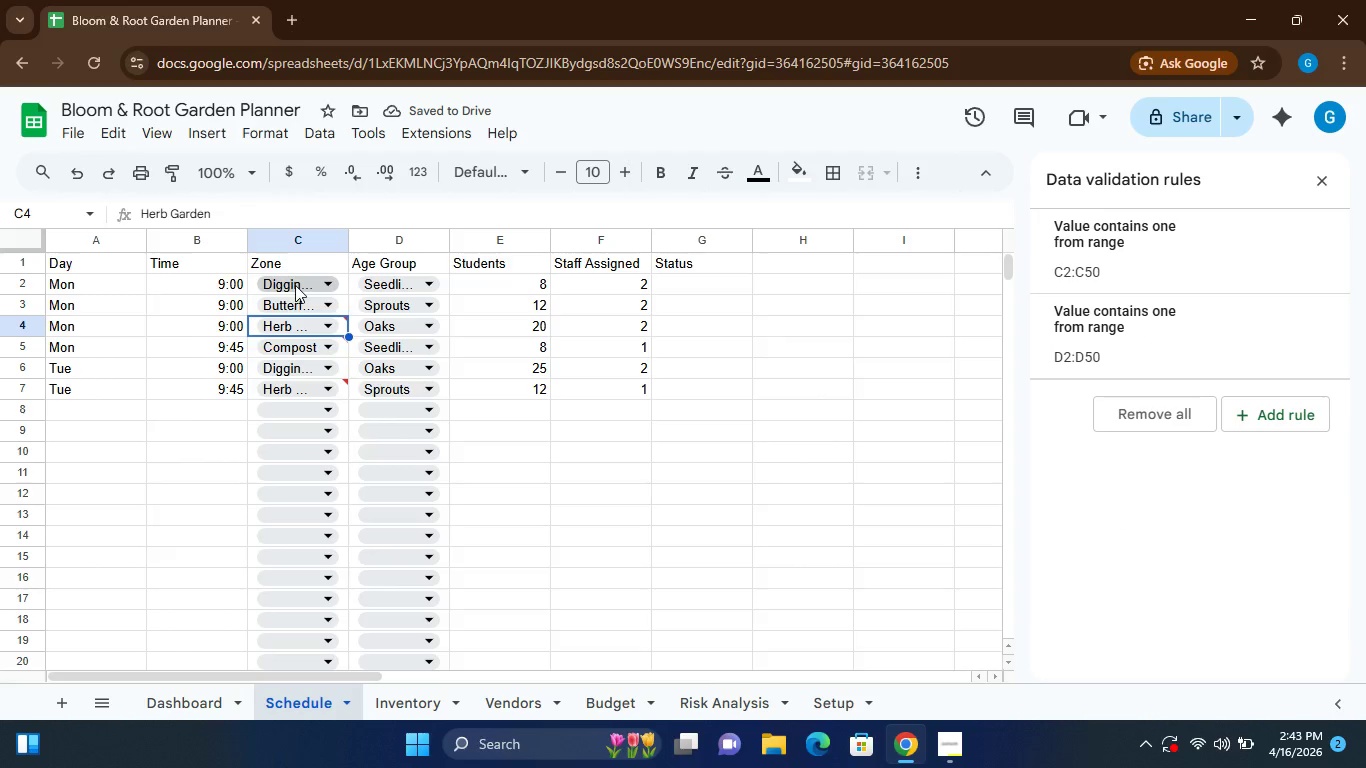 
mouse_move([356, 389])
 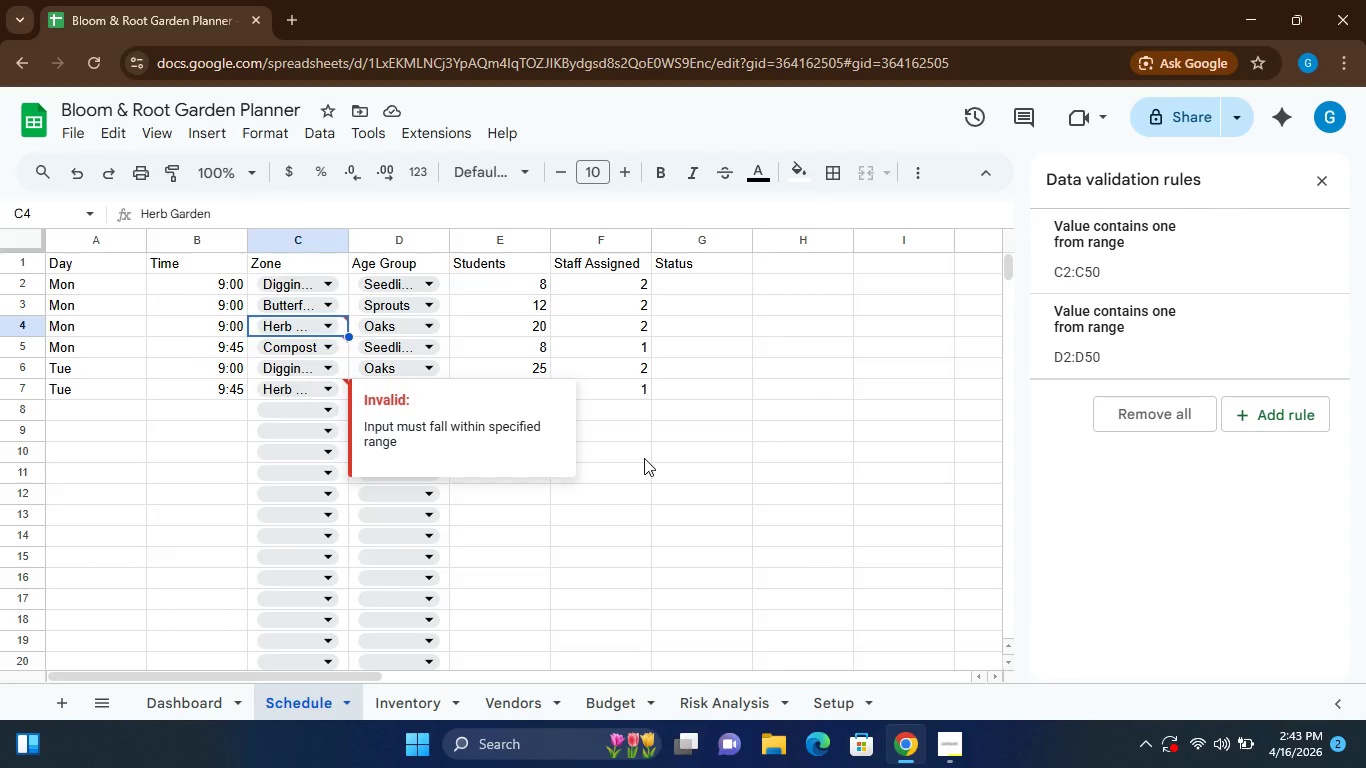 
left_click([644, 458])
 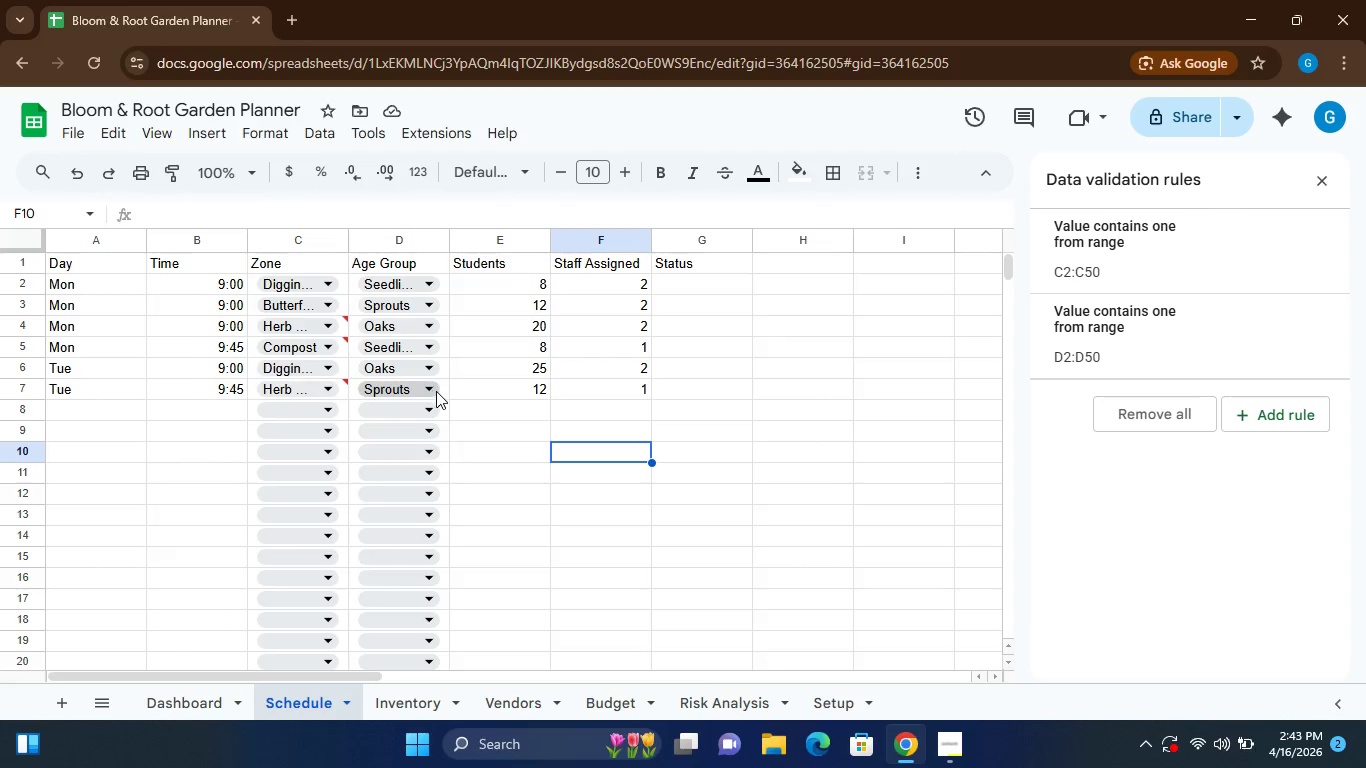 
left_click([433, 392])
 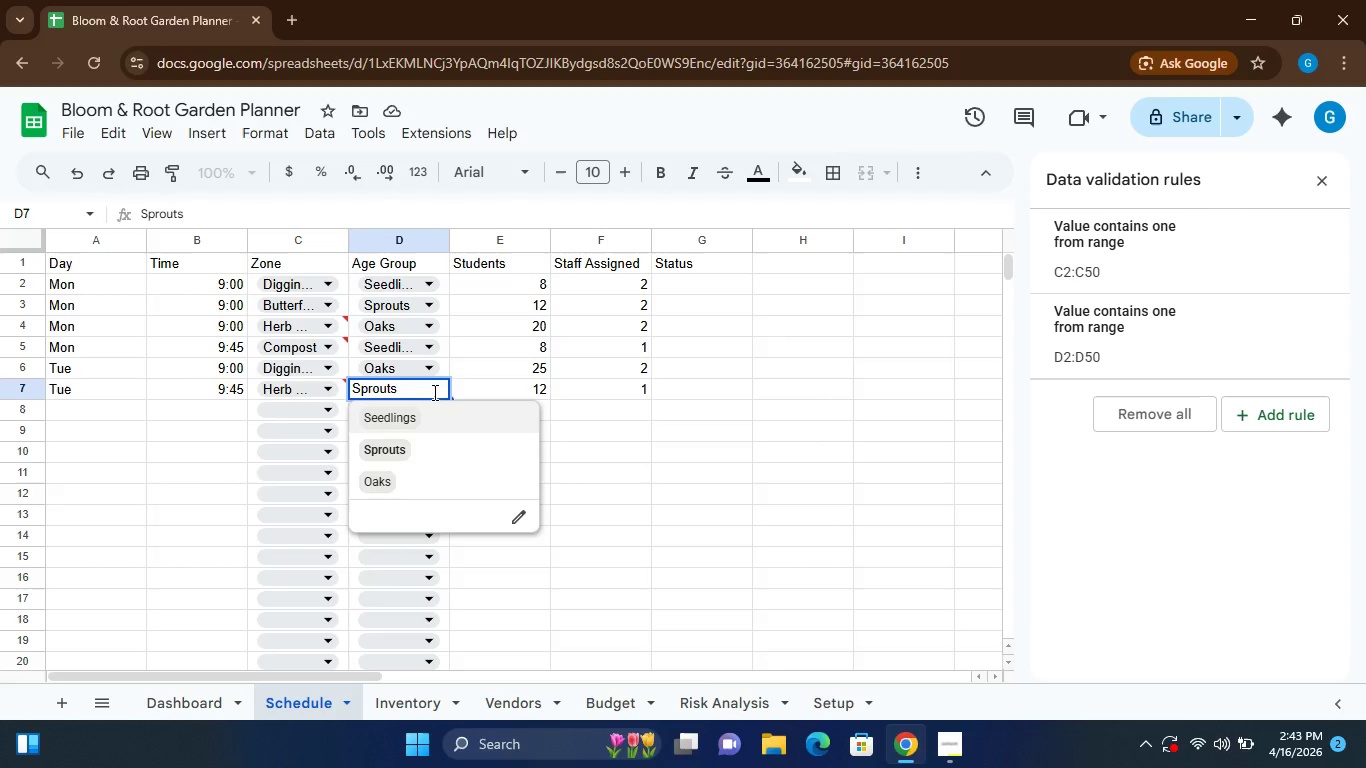 
left_click([433, 392])
 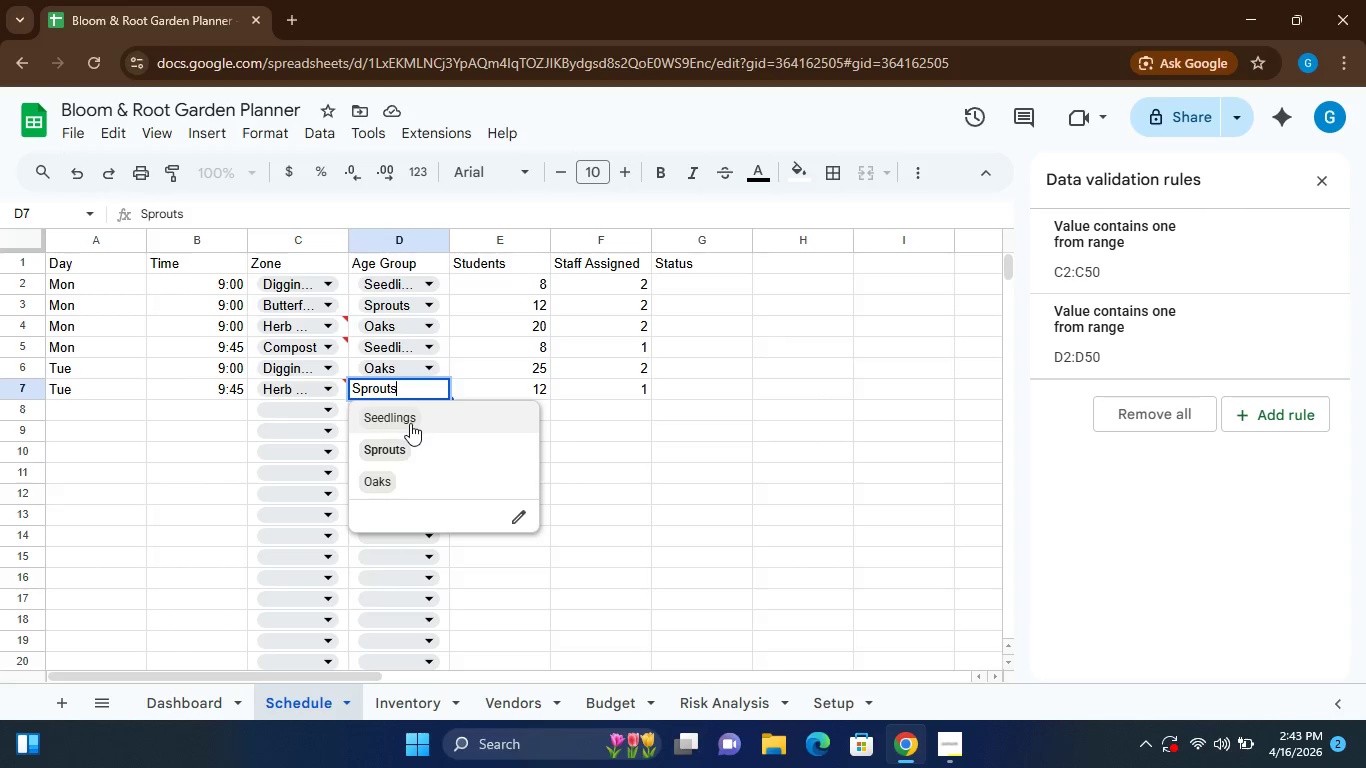 
left_click([410, 423])
 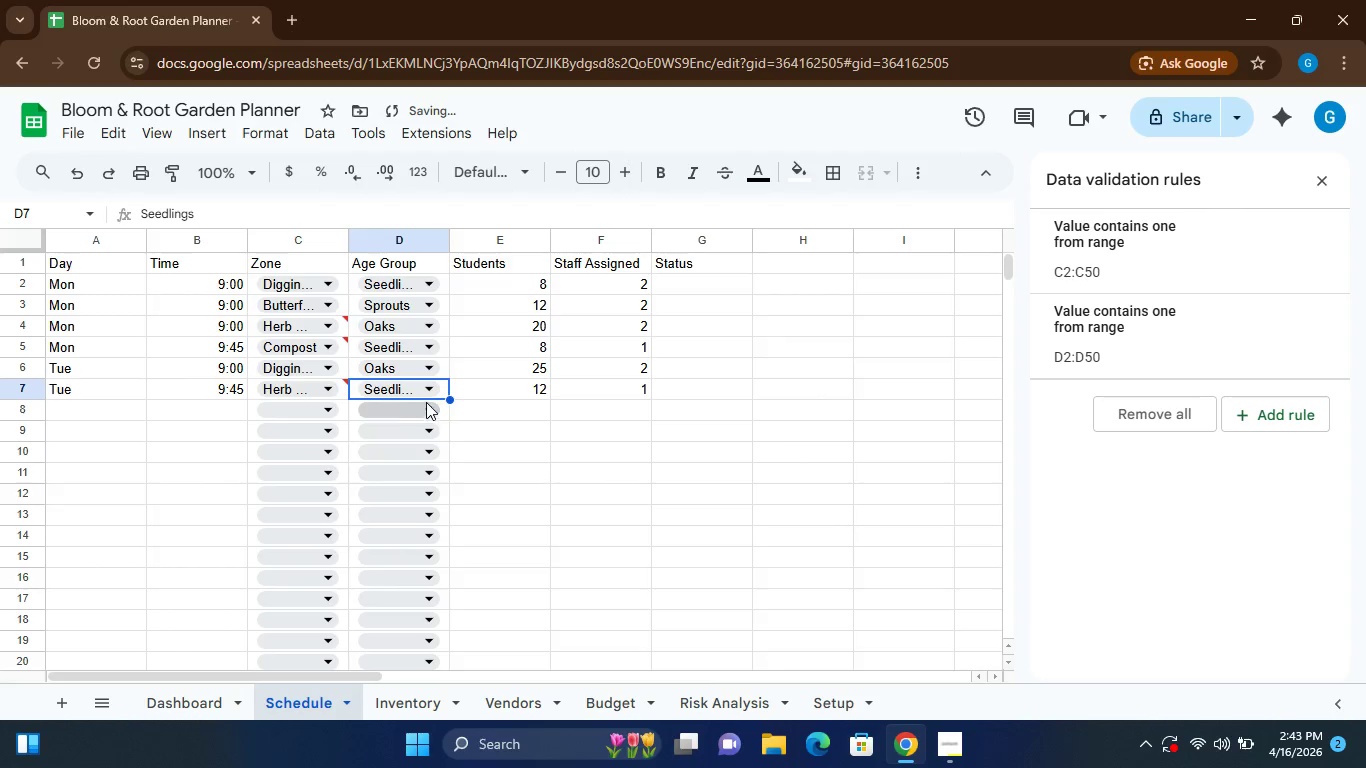 
left_click([436, 392])
 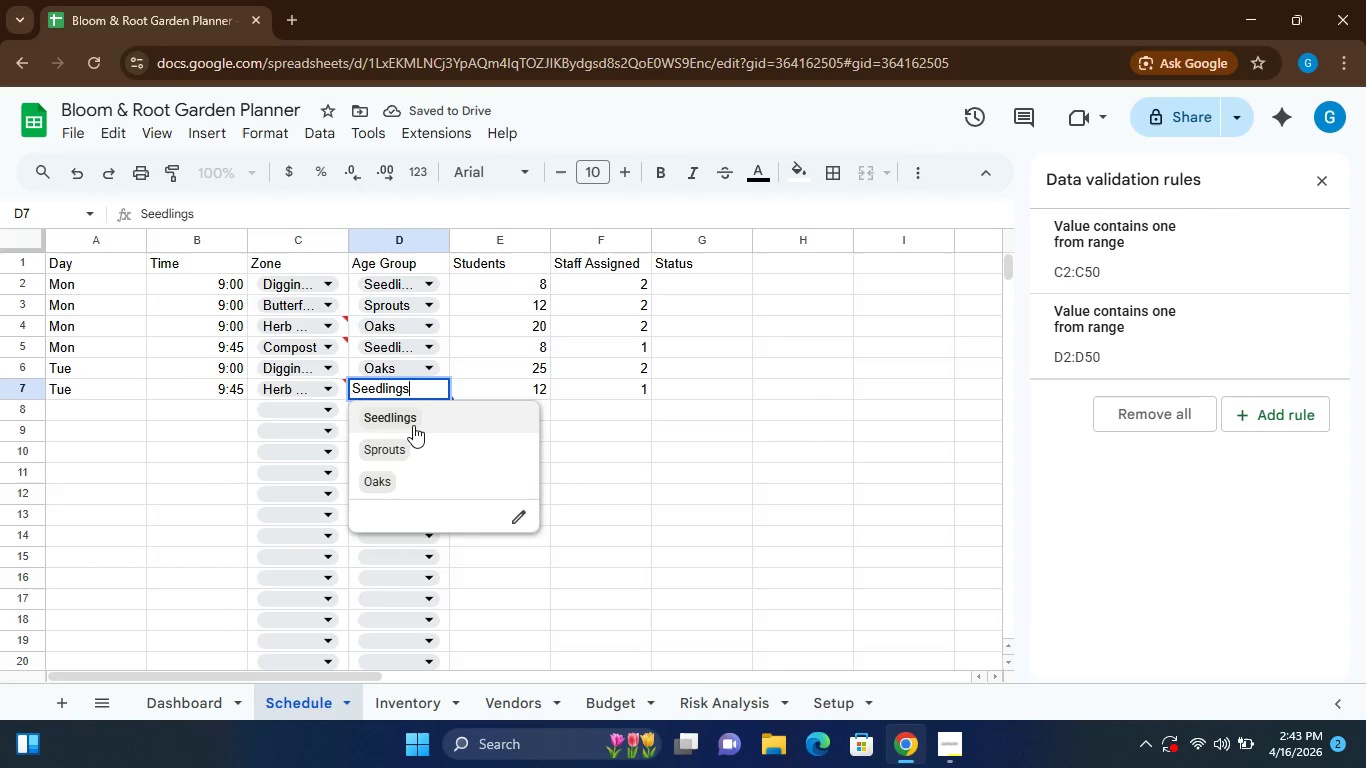 
double_click([413, 425])
 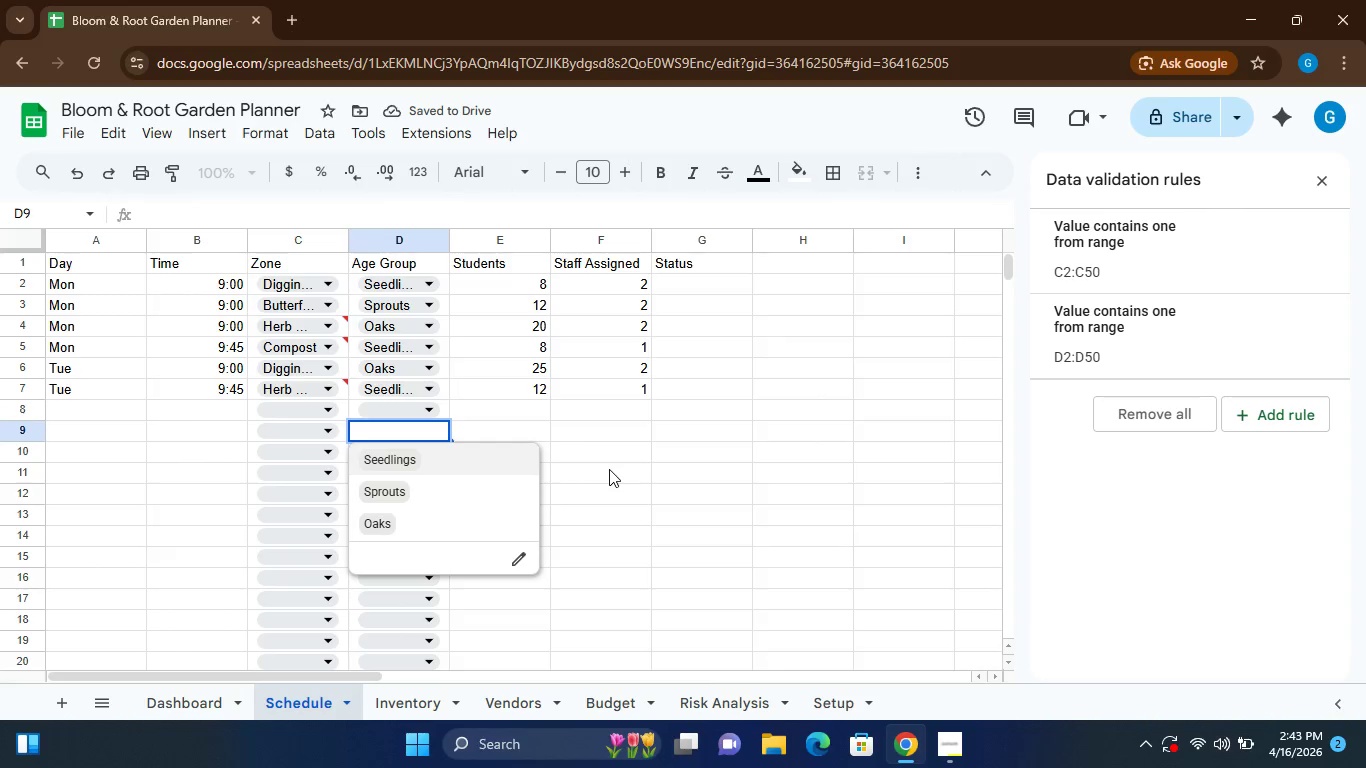 
left_click([754, 452])
 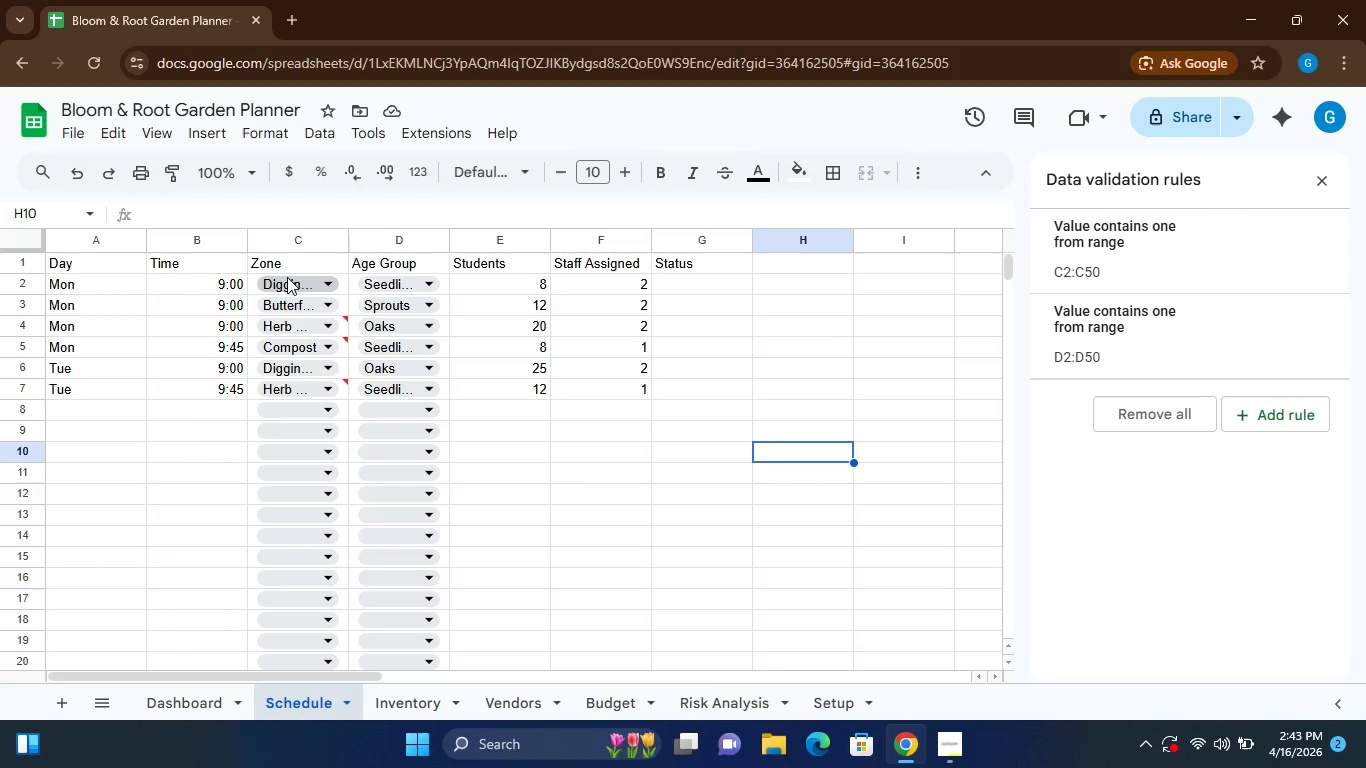 
left_click([287, 295])
 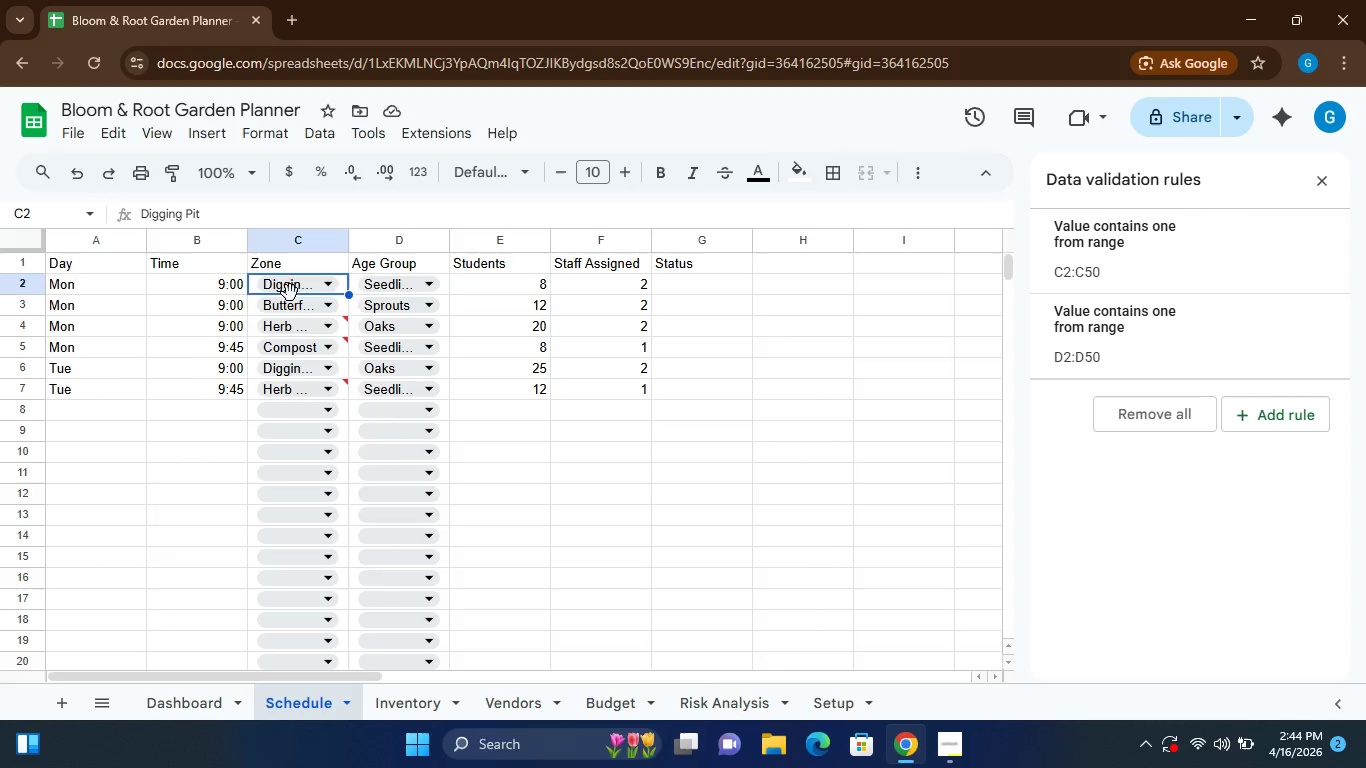 
left_click([290, 292])
 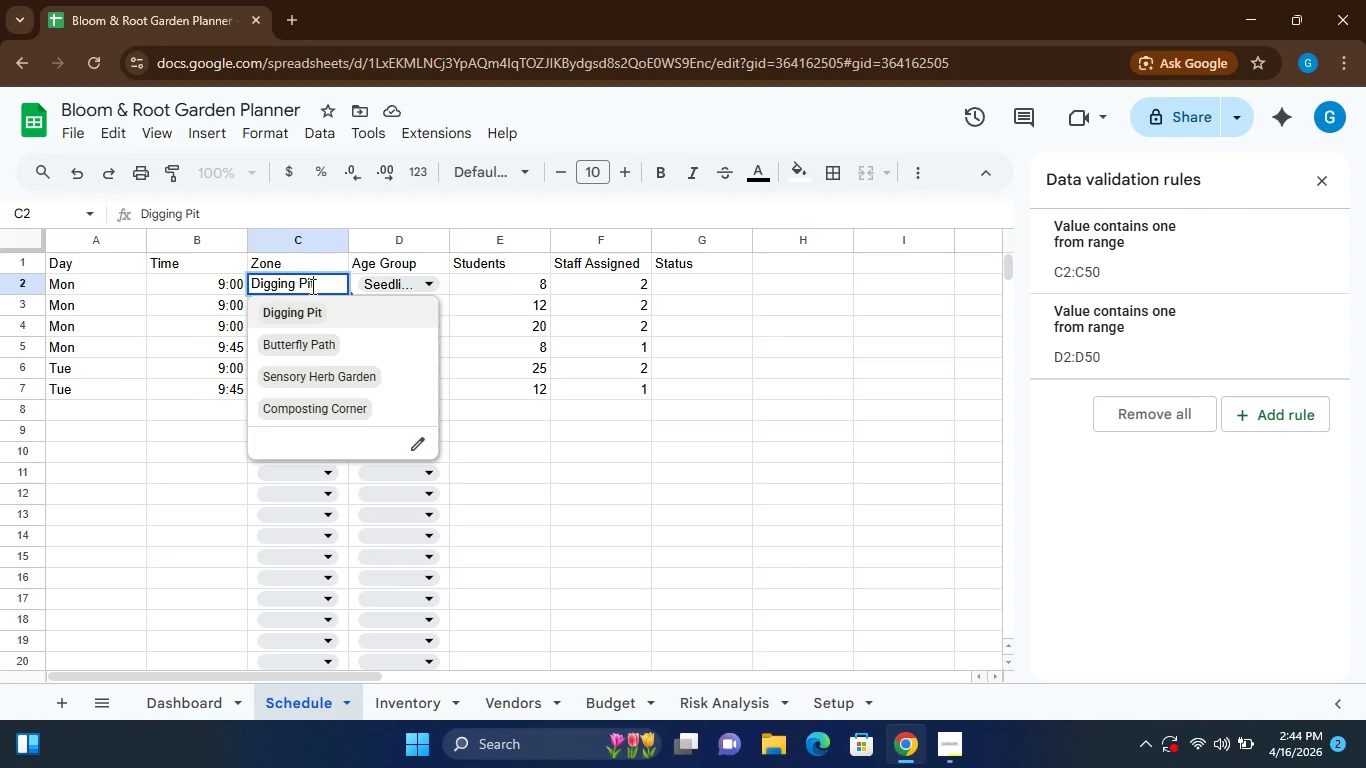 
wait(5.78)
 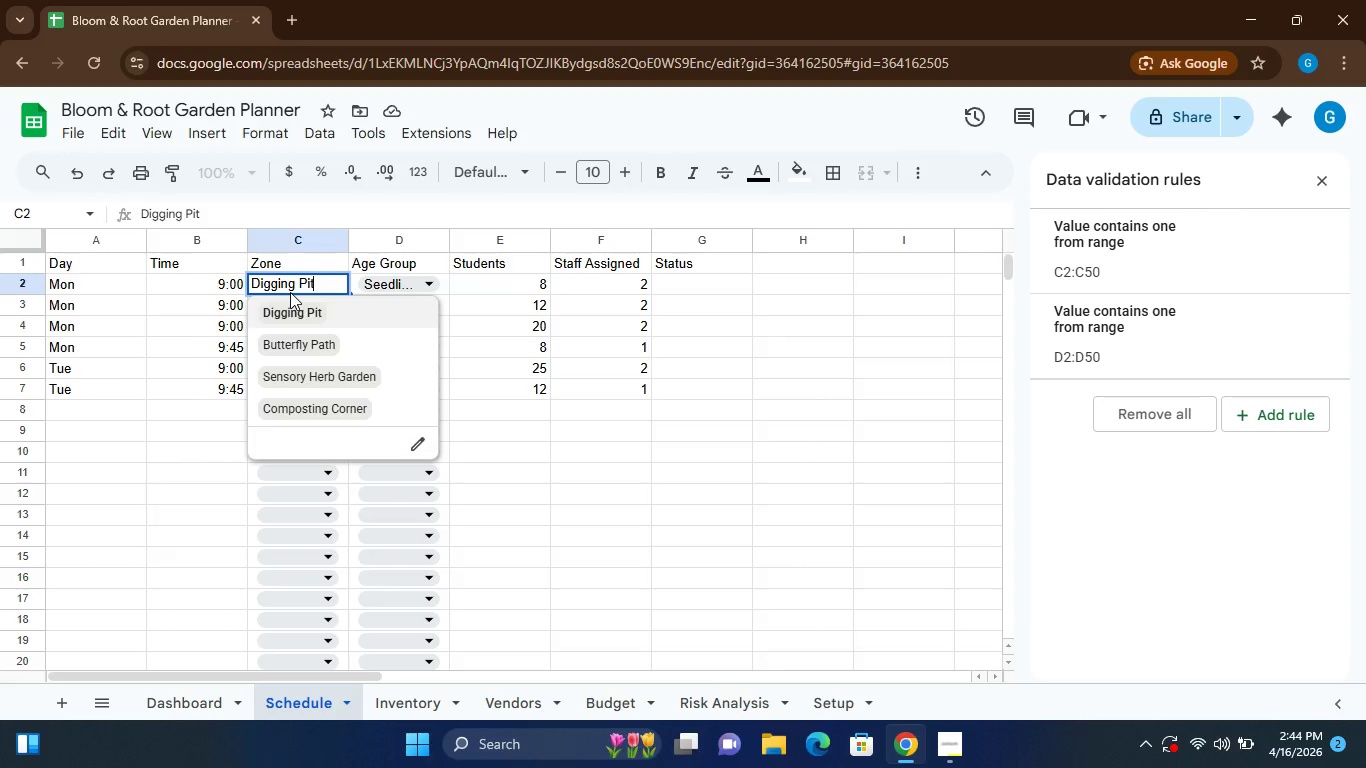 
left_click([228, 274])
 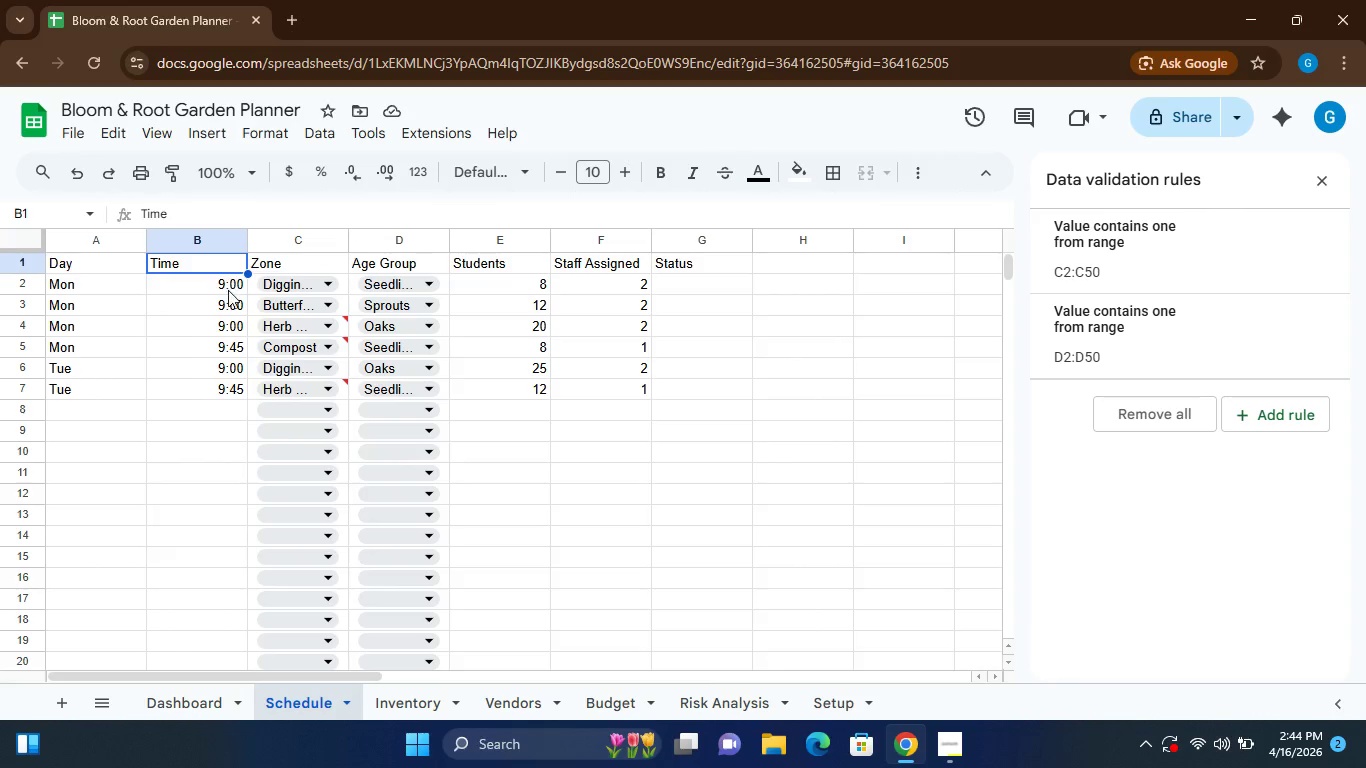 
left_click([228, 290])
 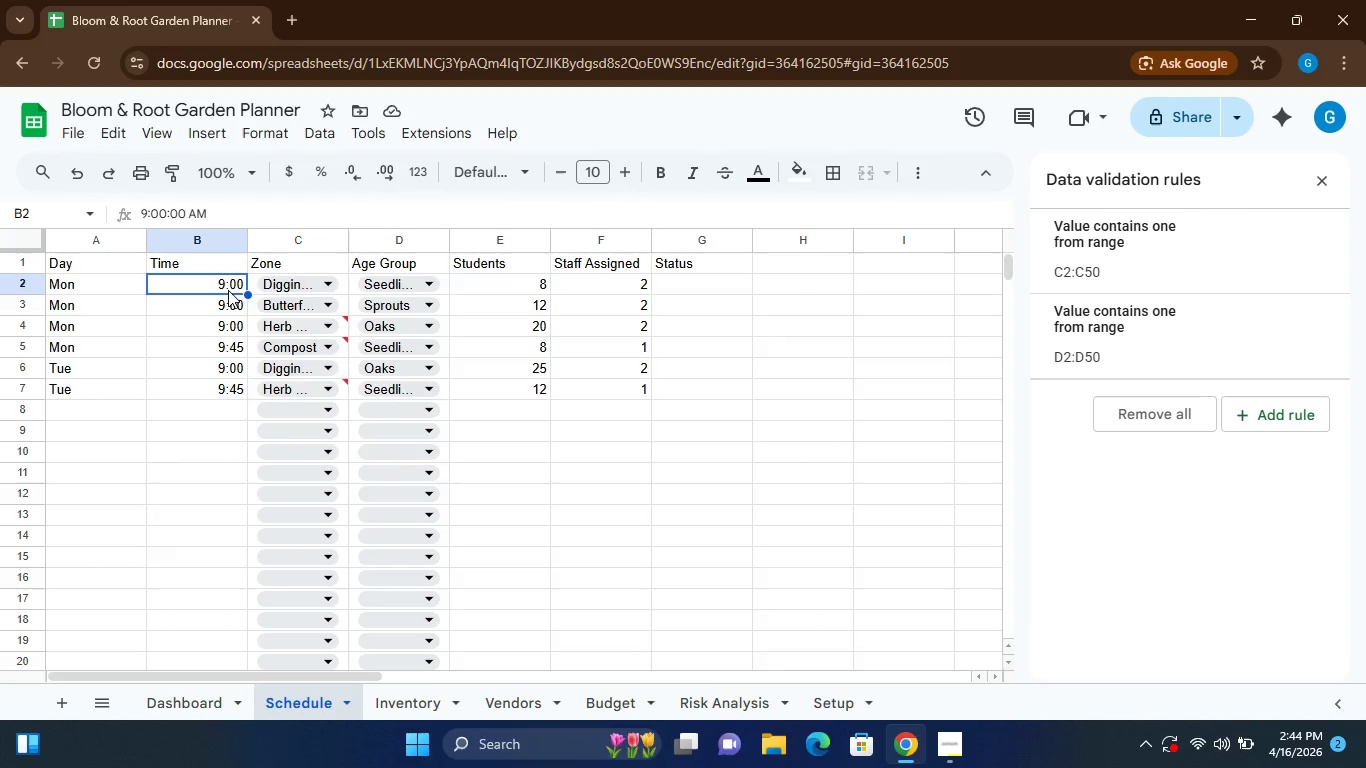 
double_click([228, 290])
 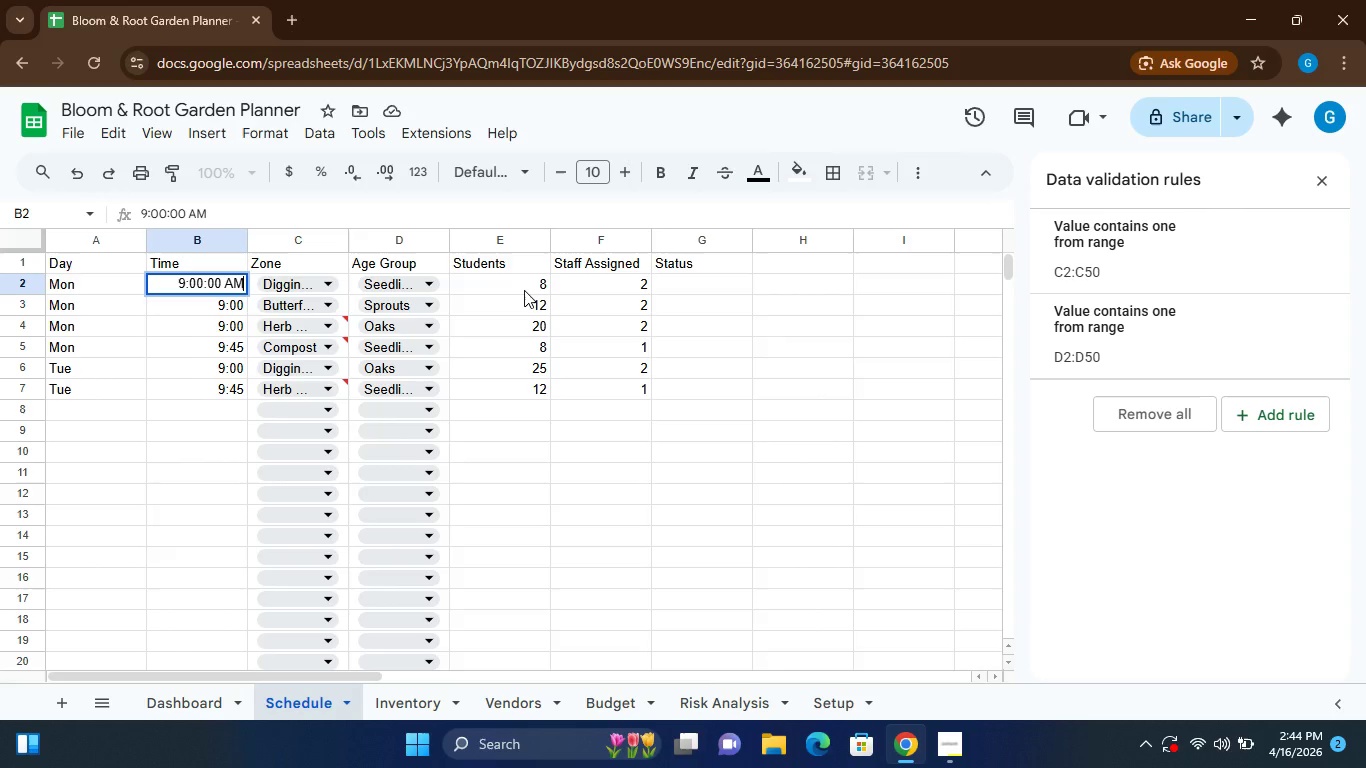 
double_click([524, 290])
 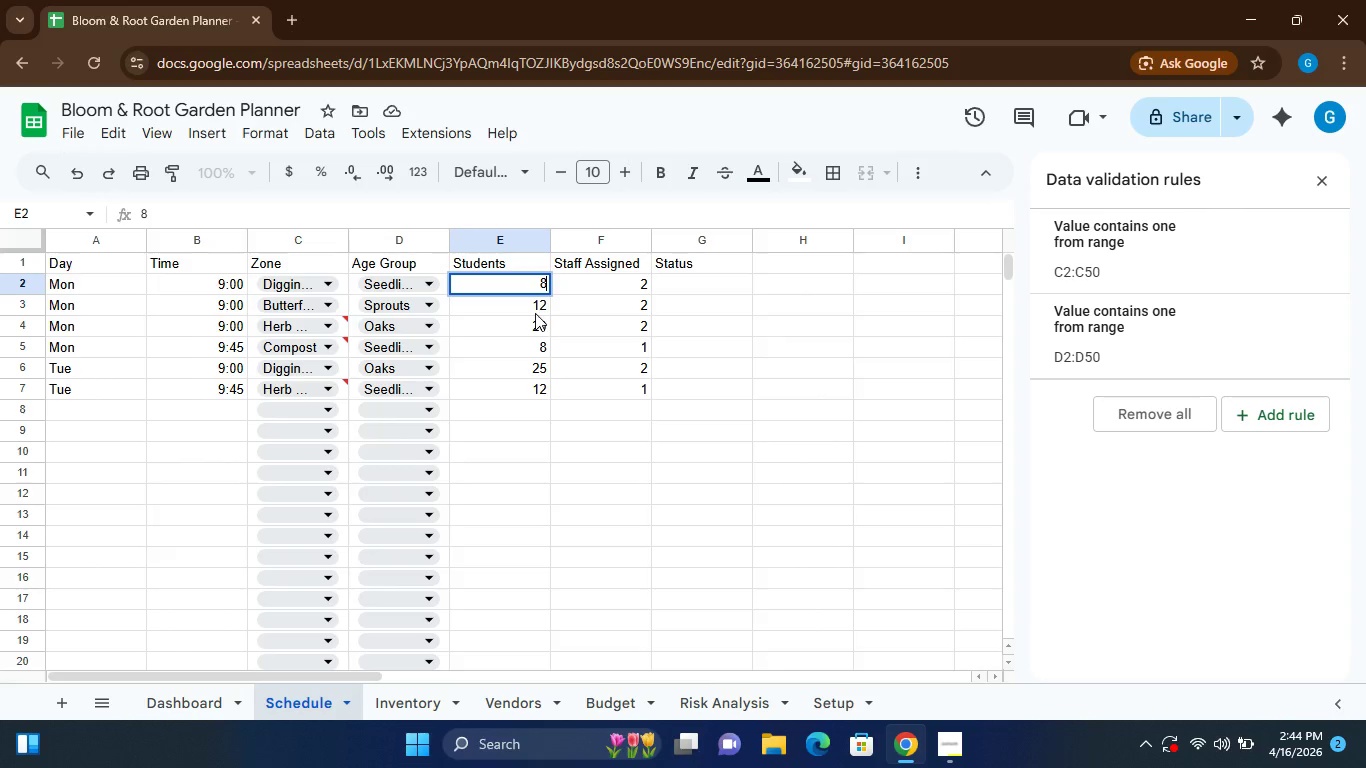 
double_click([610, 287])
 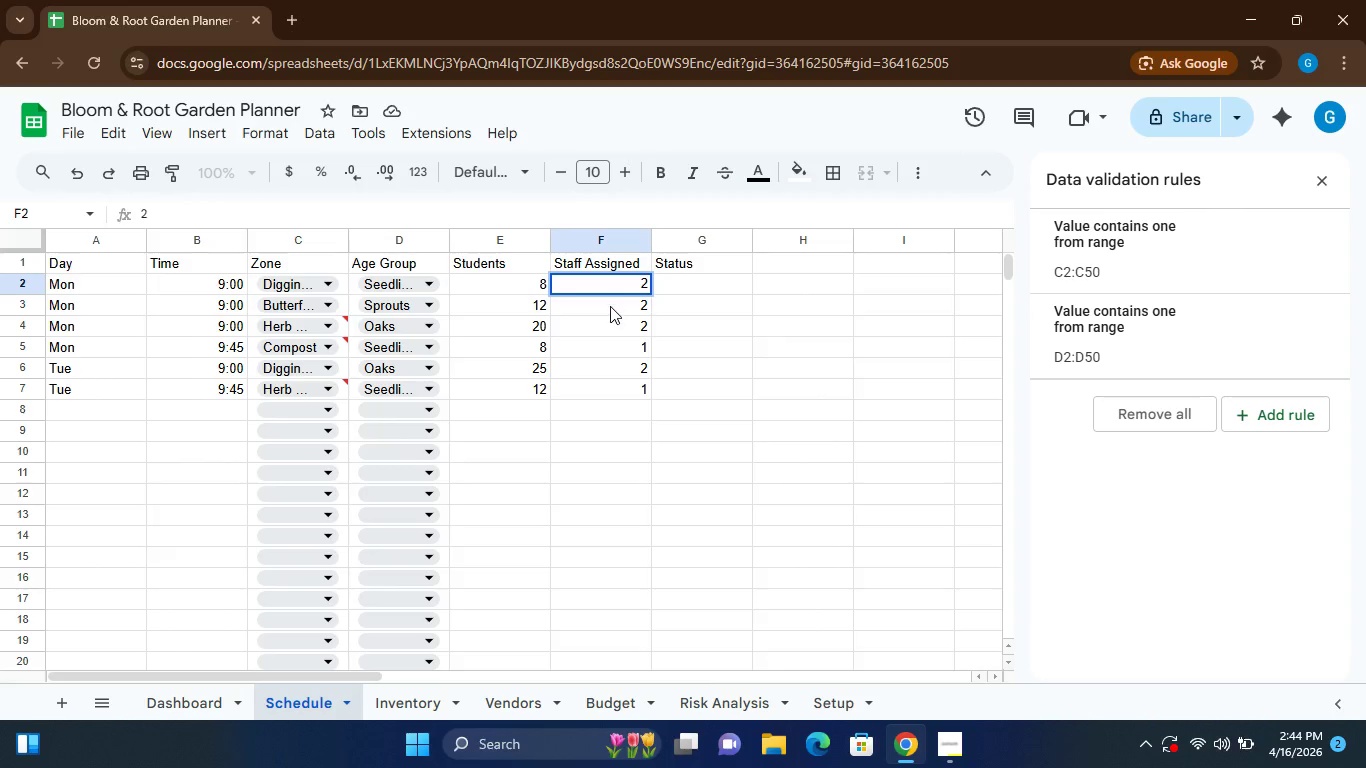 
left_click([610, 306])
 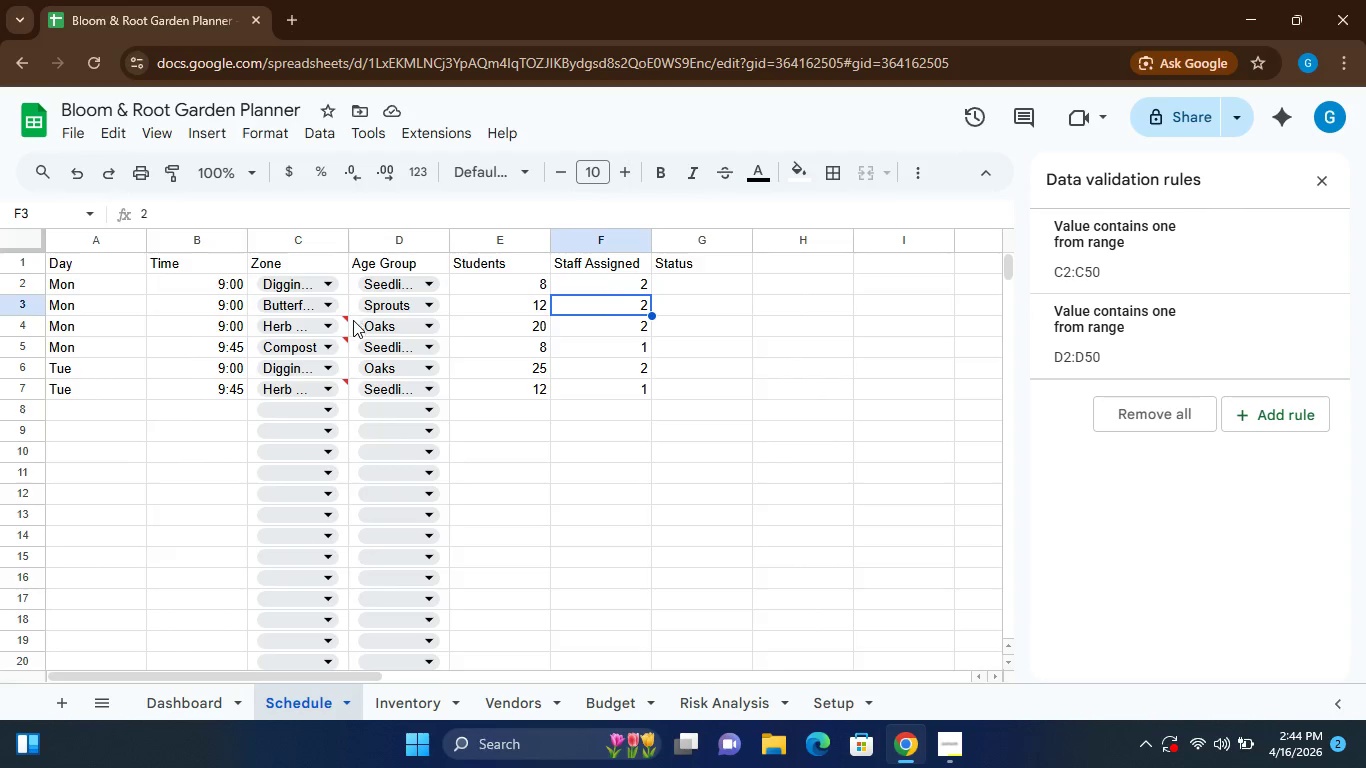 
double_click([351, 317])
 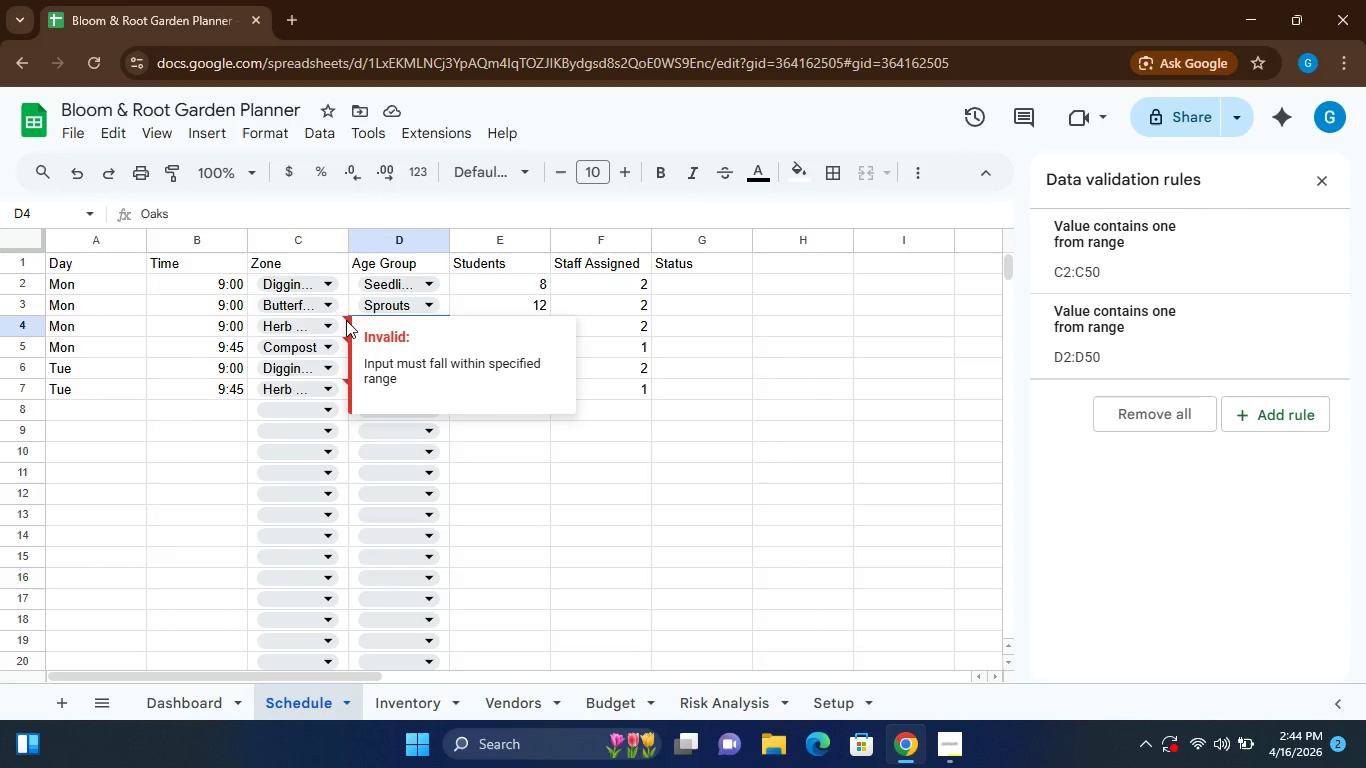 
left_click([346, 320])
 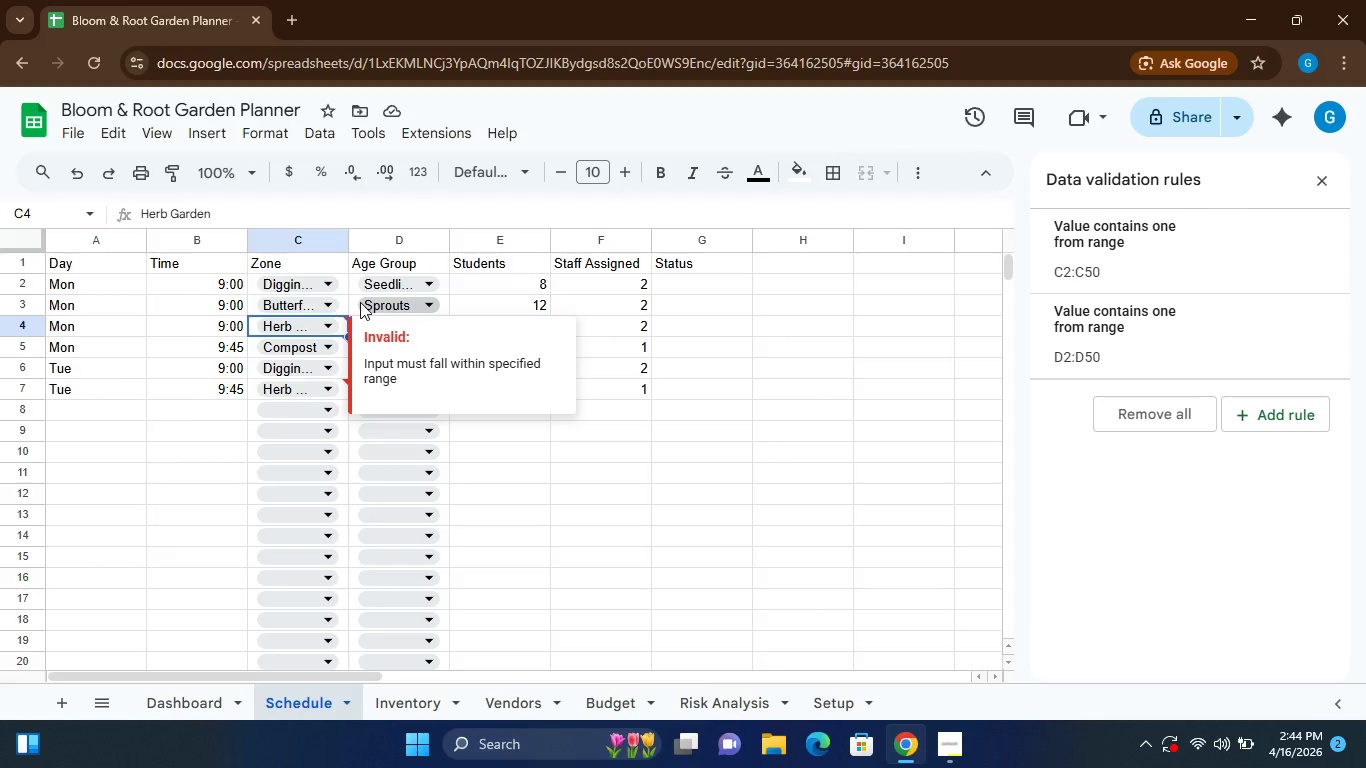 
wait(5.34)
 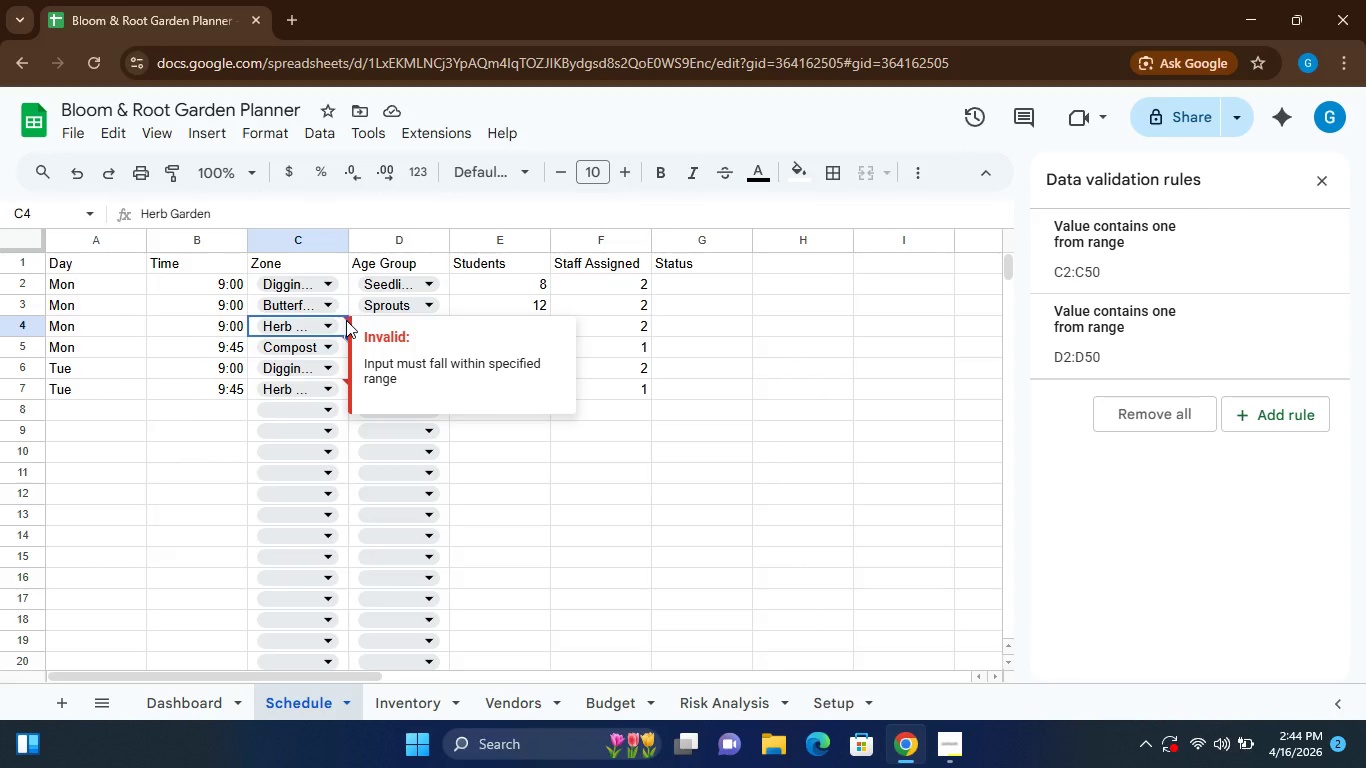 
left_click_drag(start_coordinate=[347, 243], to_coordinate=[417, 249])
 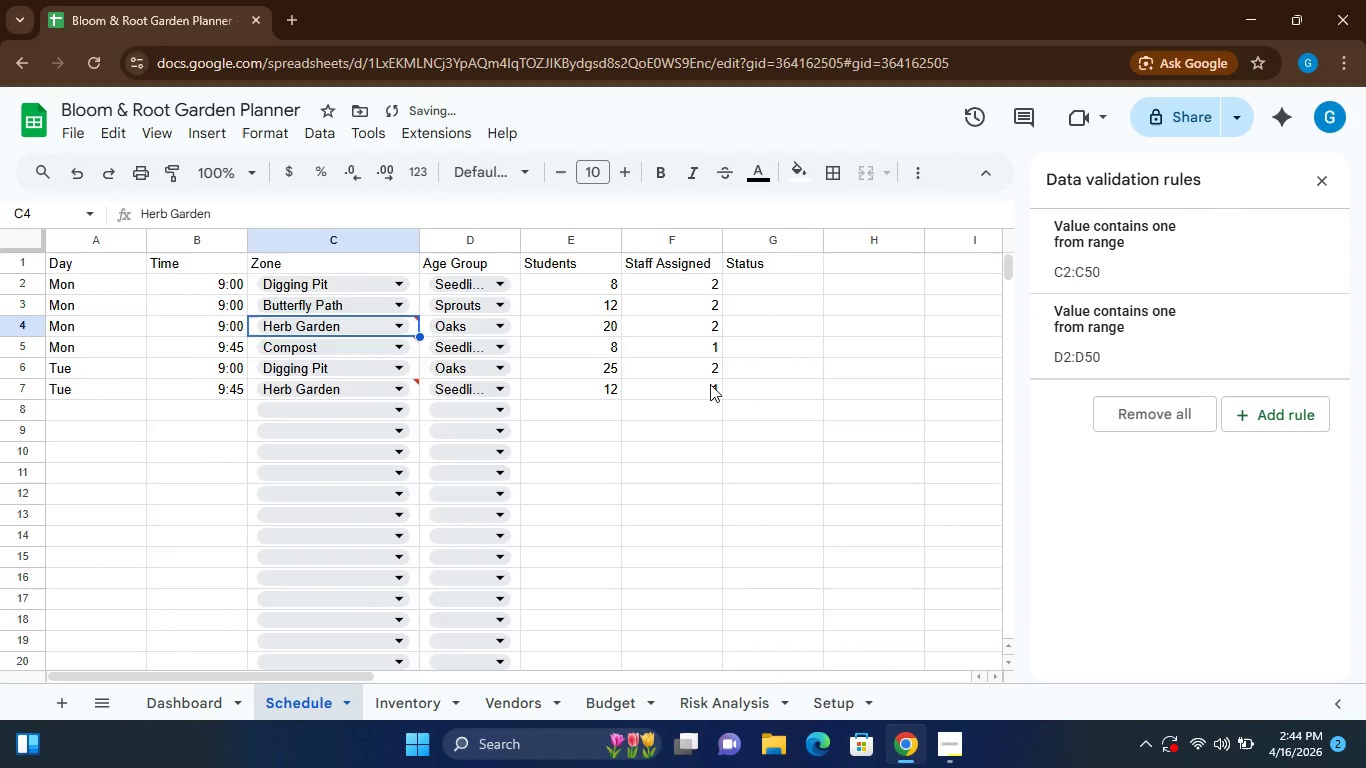 
left_click([753, 462])
 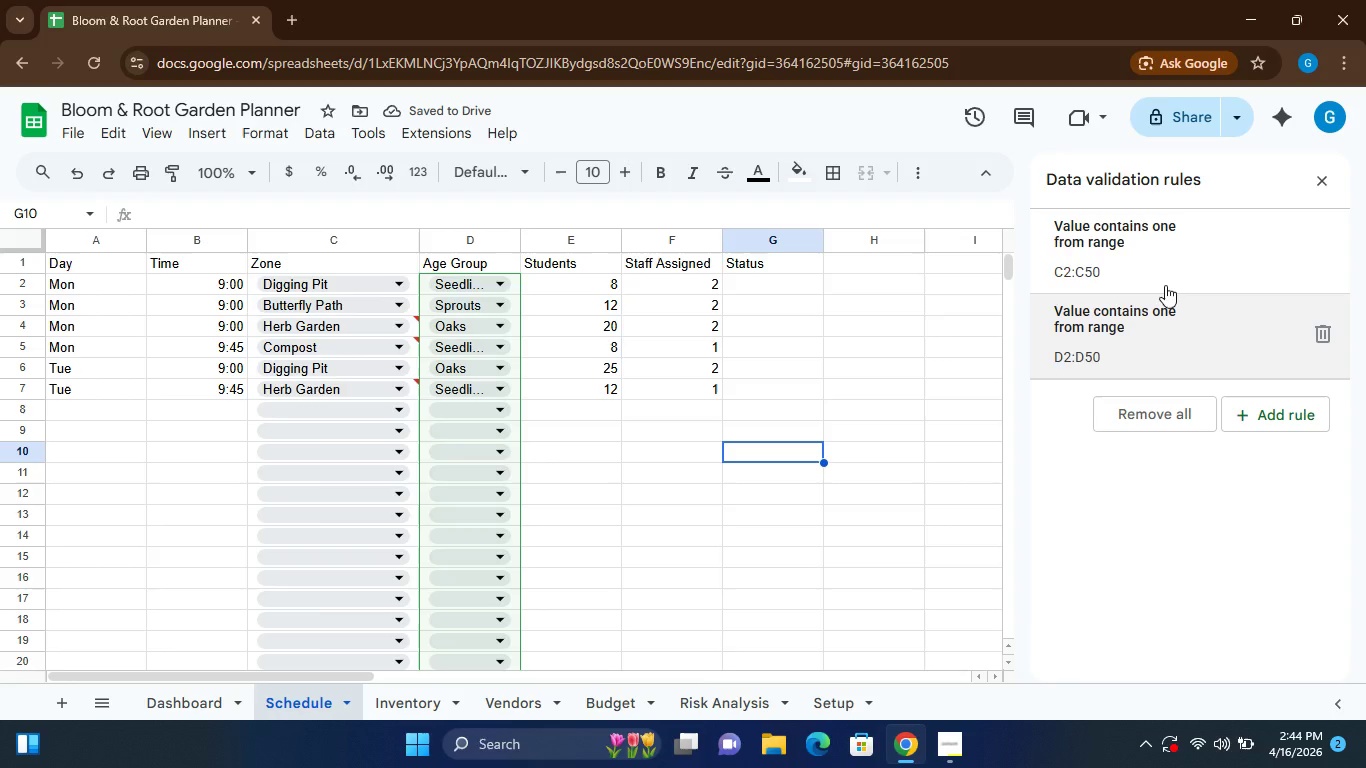 
left_click([1159, 261])
 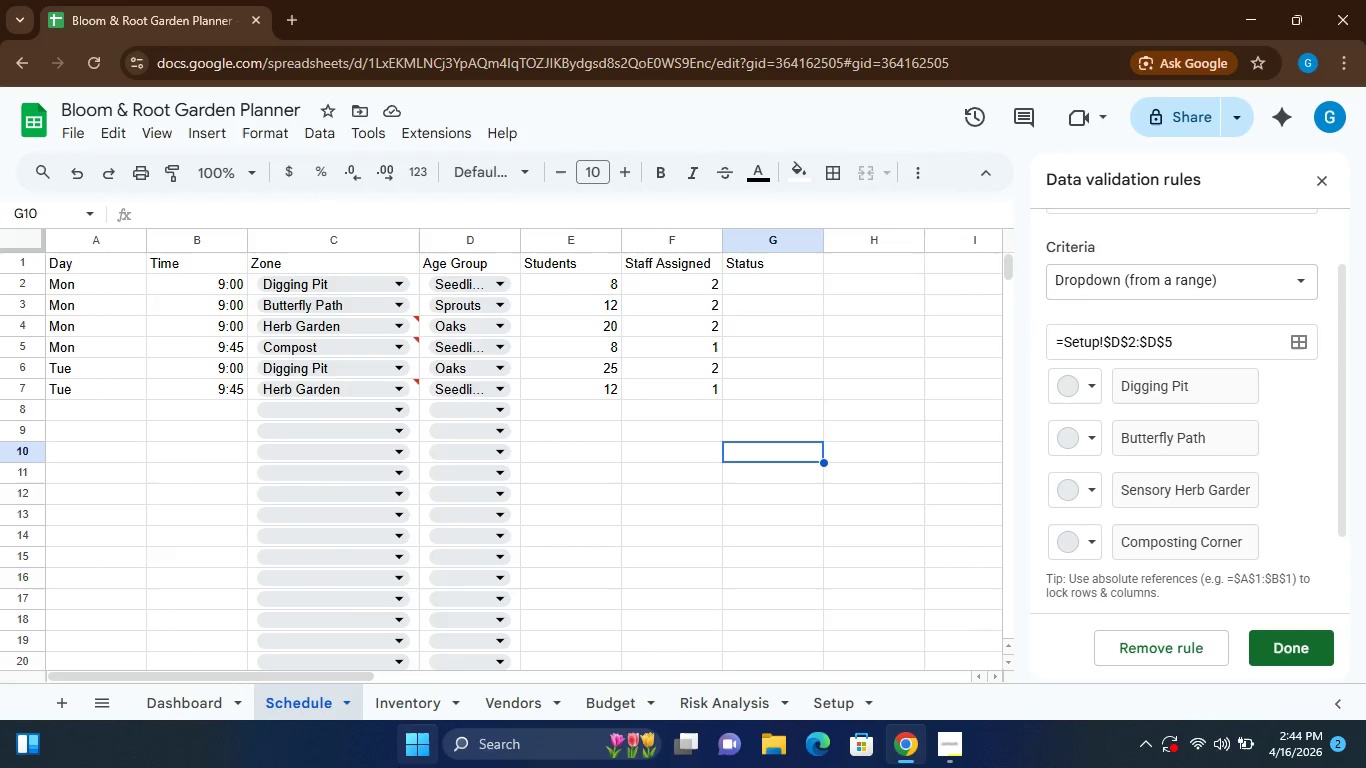 
wait(6.94)
 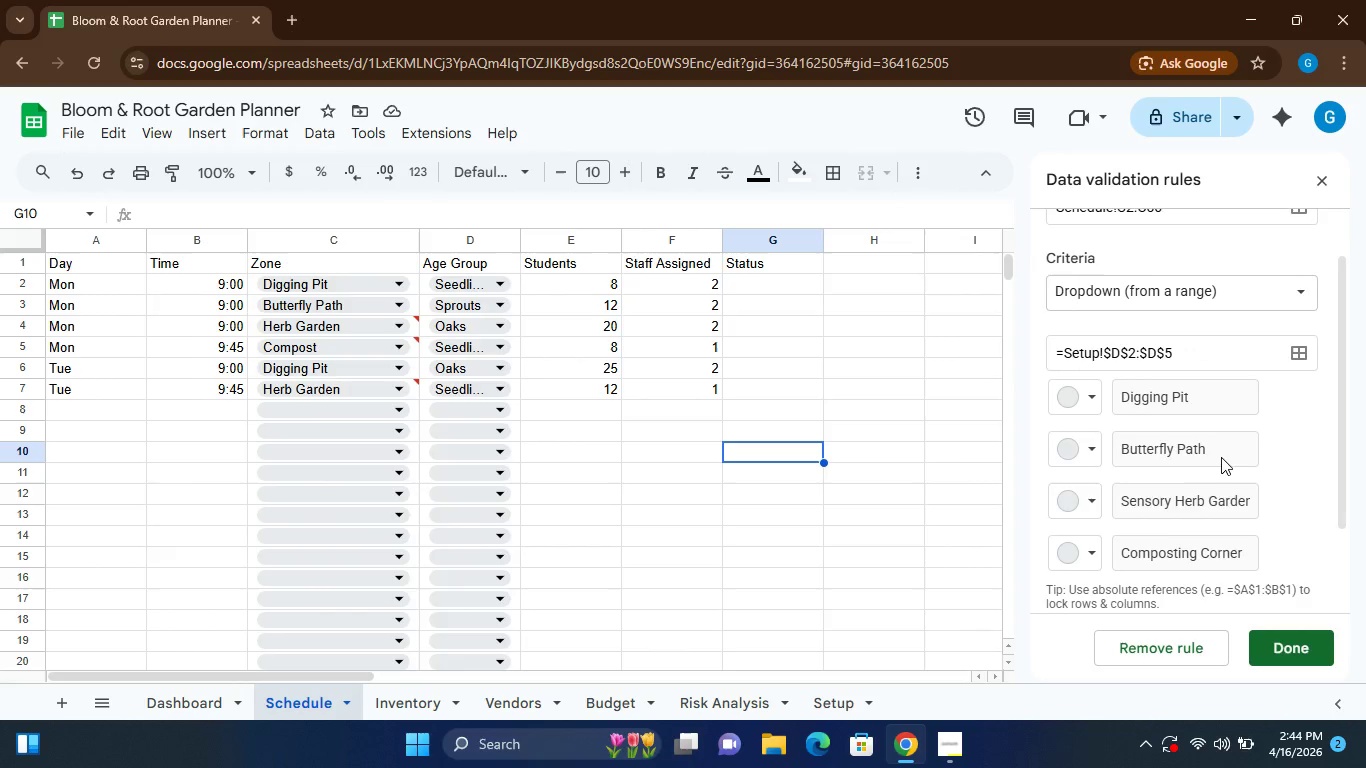 
left_click([829, 707])
 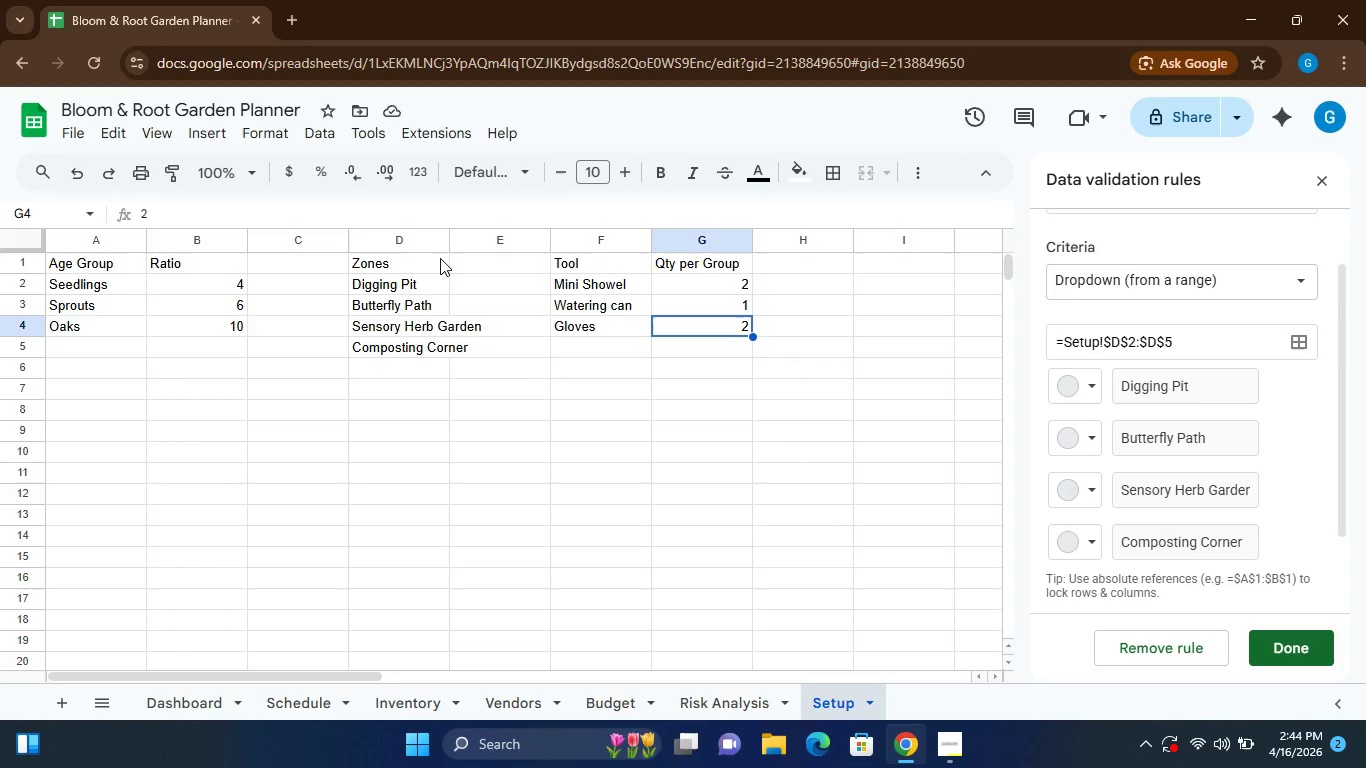 
wait(18.86)
 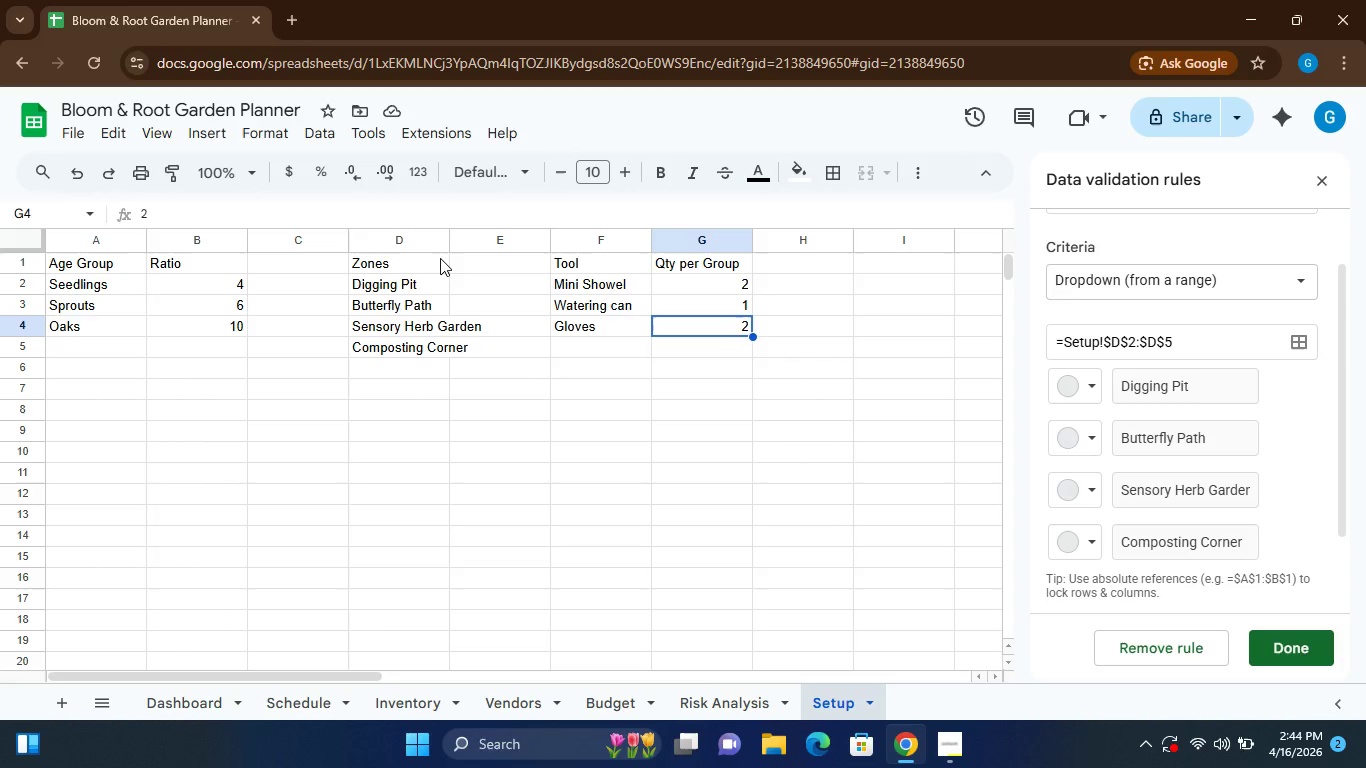 
left_click([424, 274])
 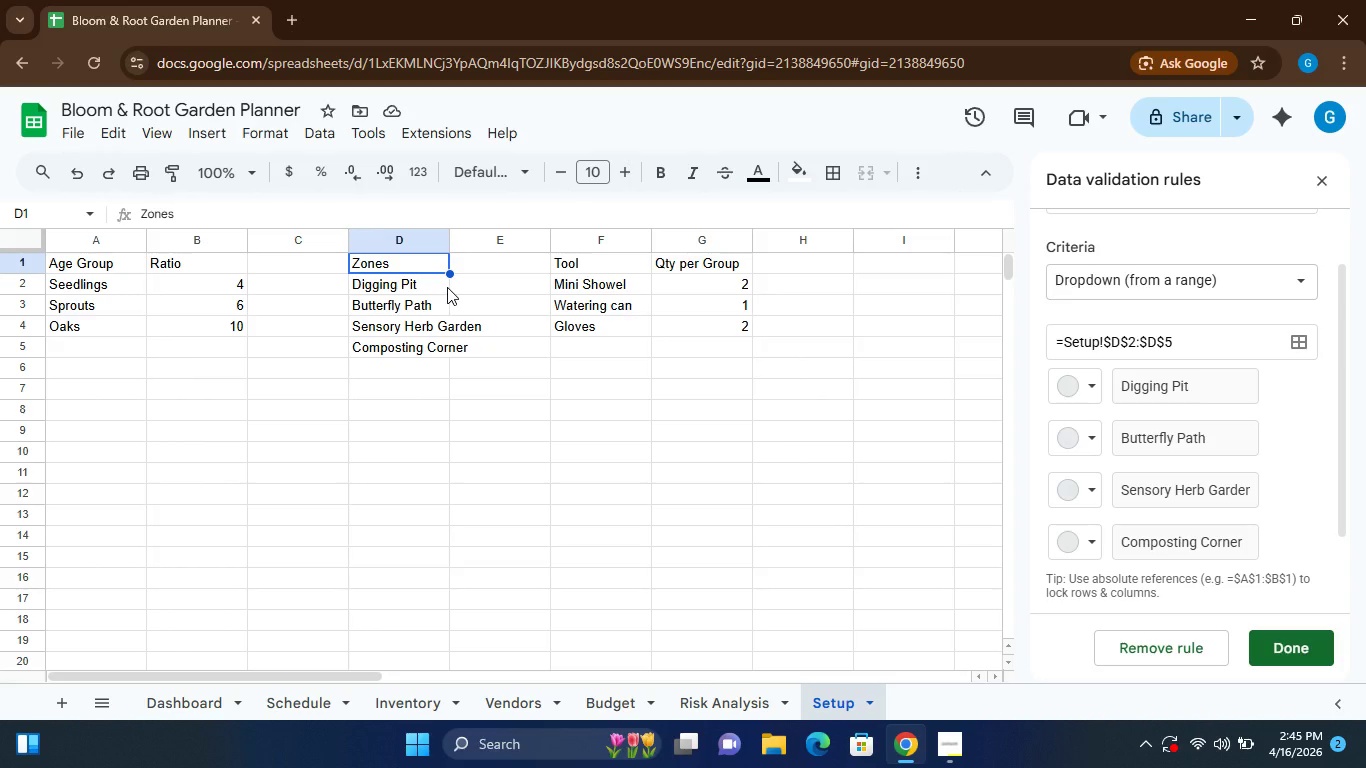 
wait(6.3)
 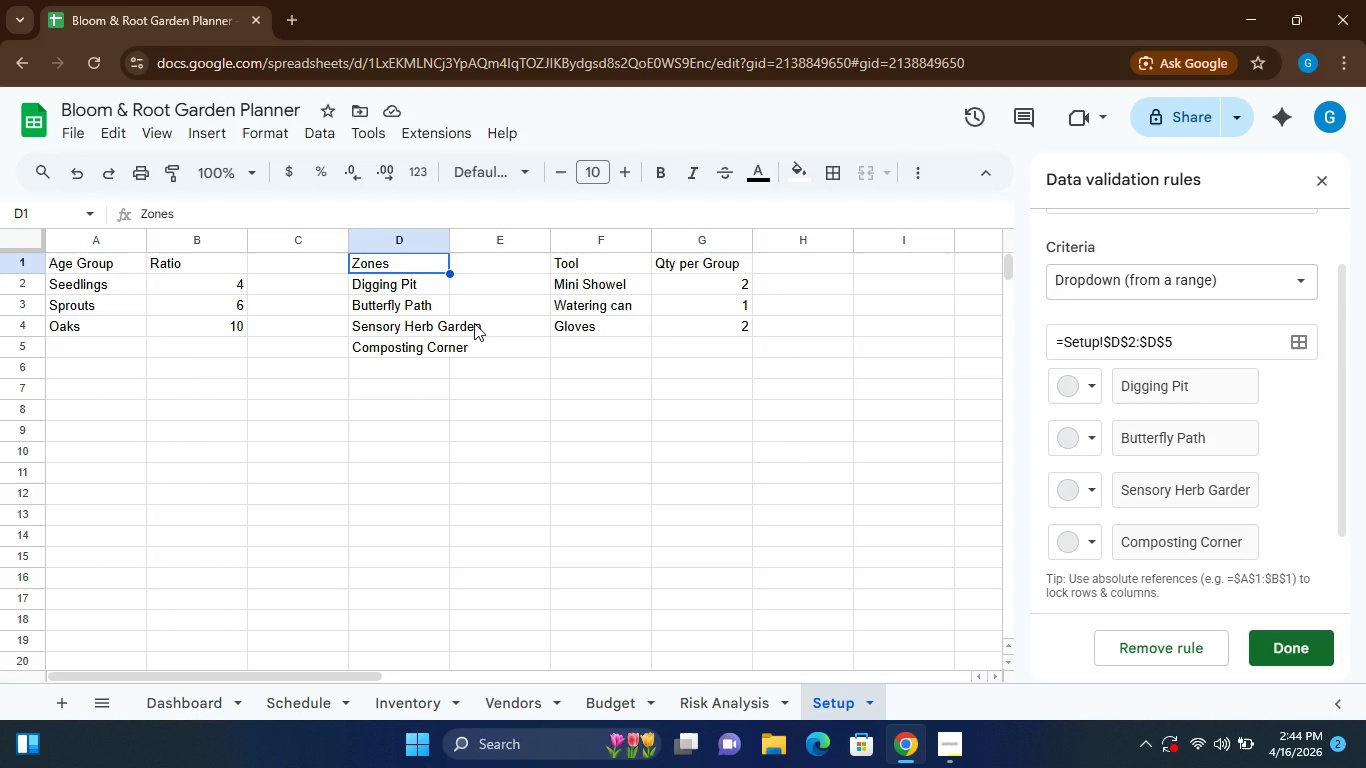 
hold_key(key=ShiftLeft, duration=1.5)
left_click([443, 351])
 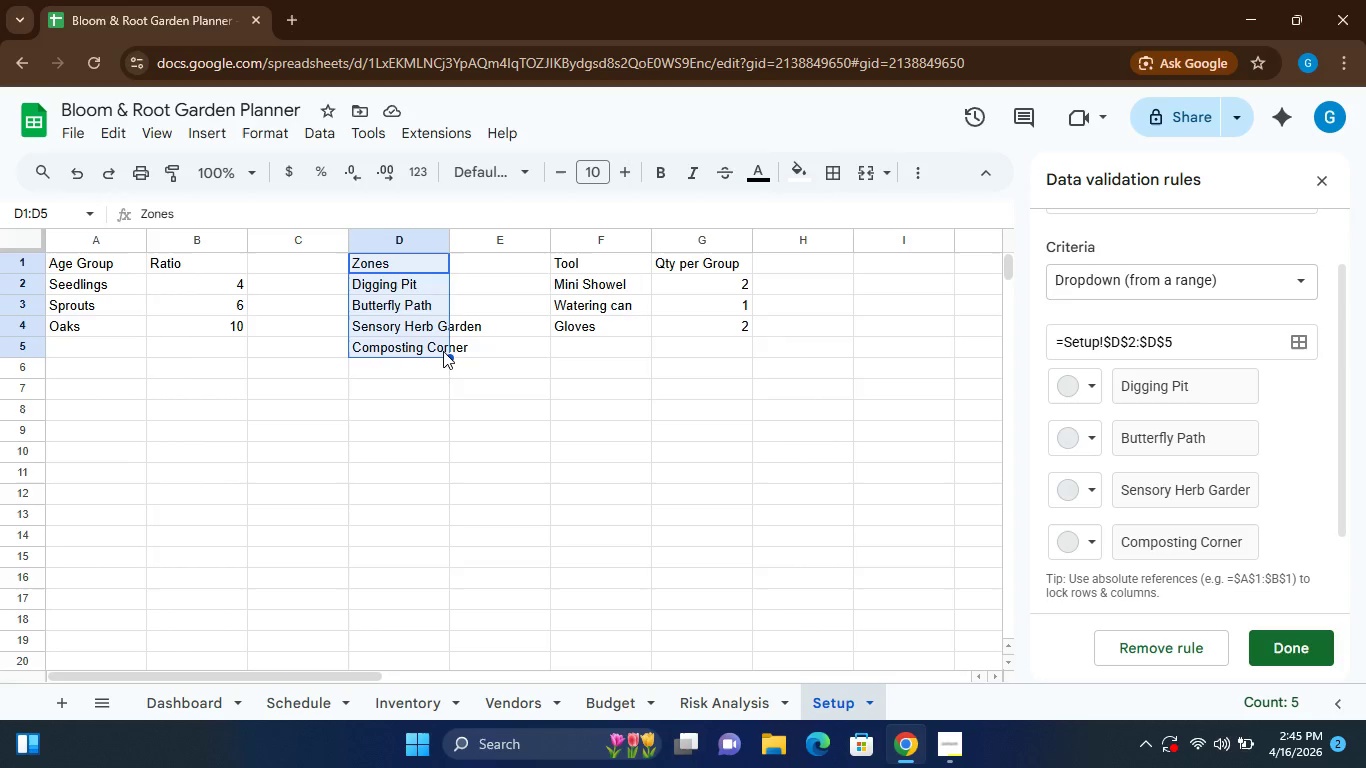 
hold_key(key=ShiftLeft, duration=1.27)
 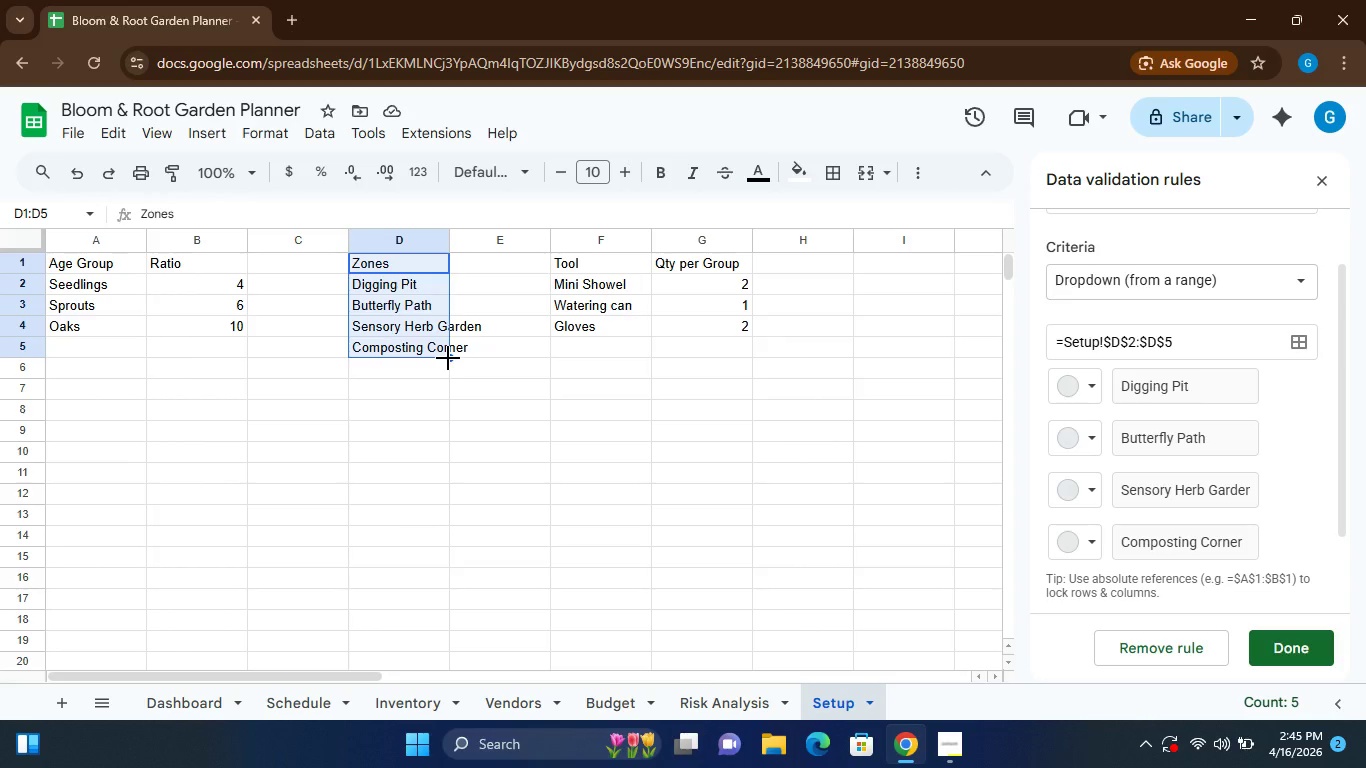 
left_click_drag(start_coordinate=[448, 358], to_coordinate=[440, 596])
 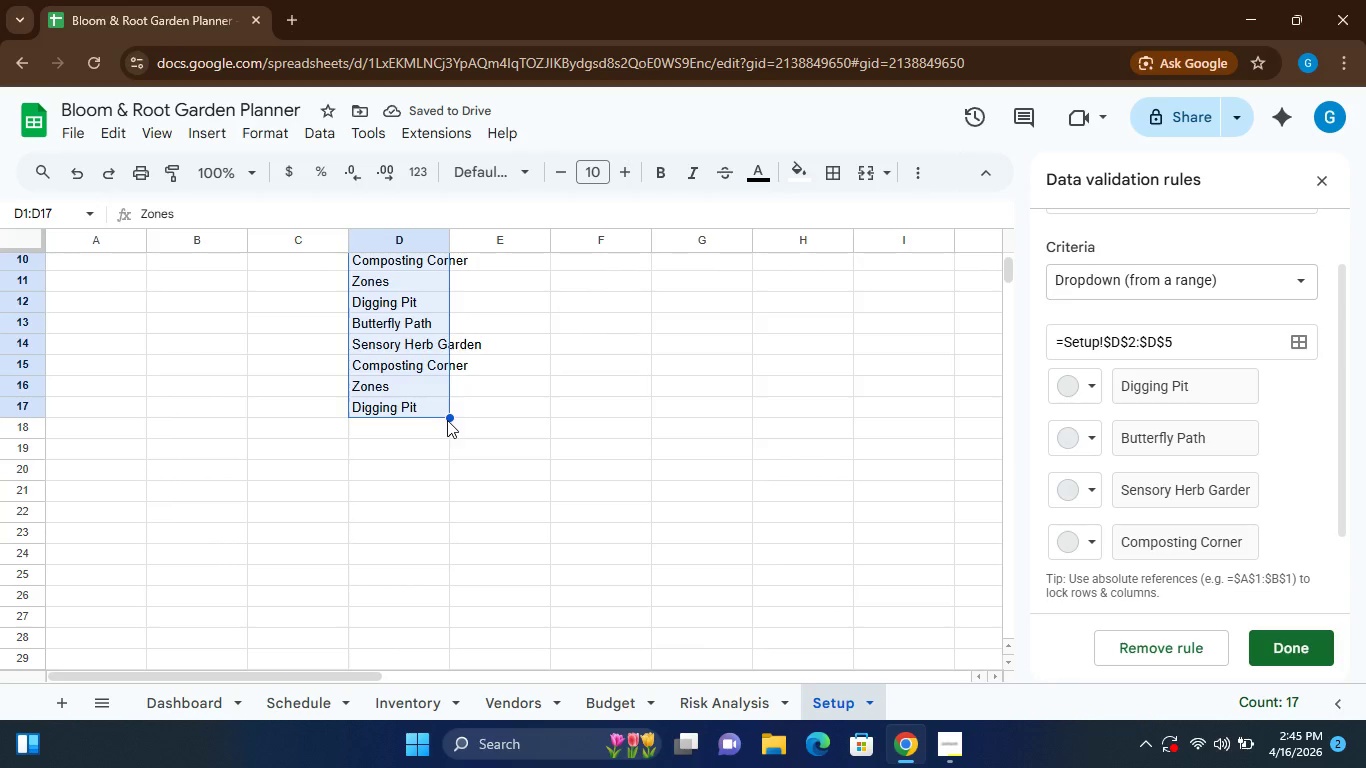 
left_click_drag(start_coordinate=[446, 418], to_coordinate=[432, 619])
 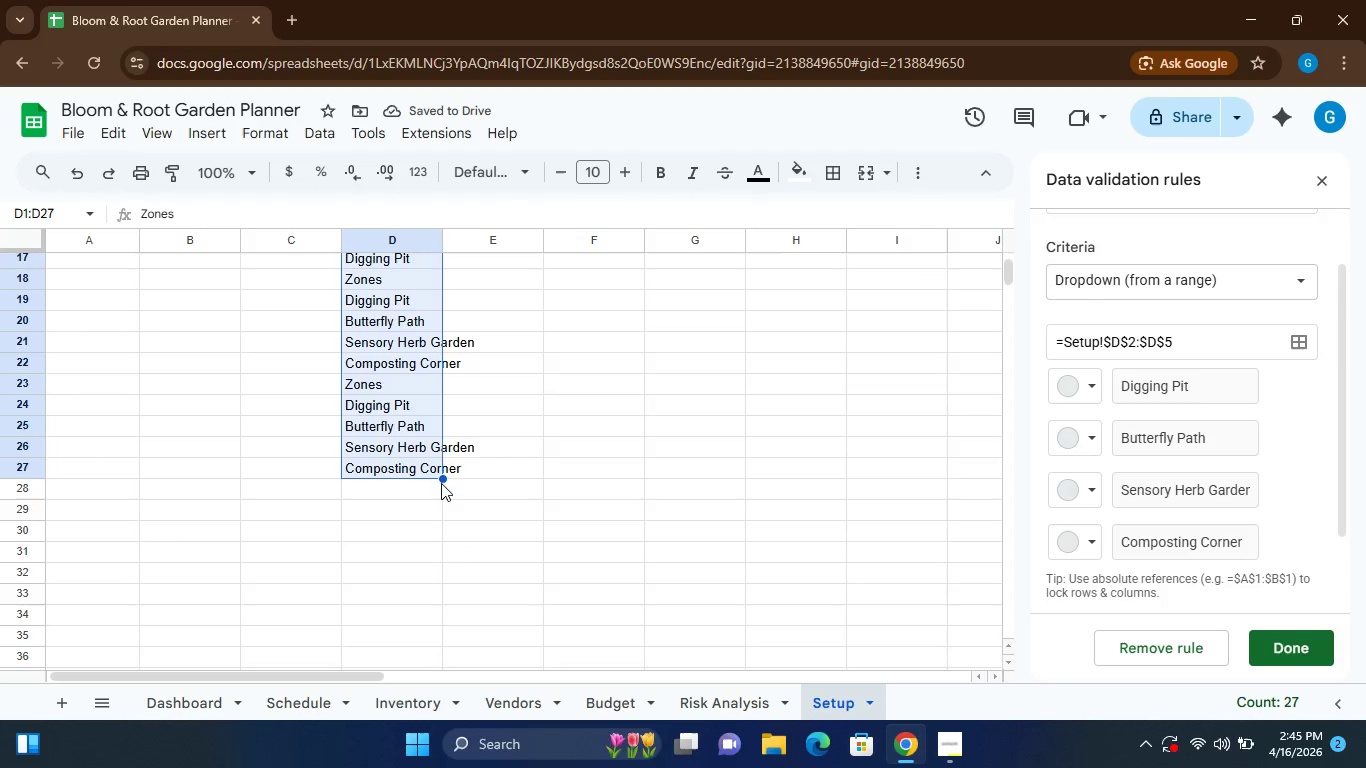 
wait(5.02)
 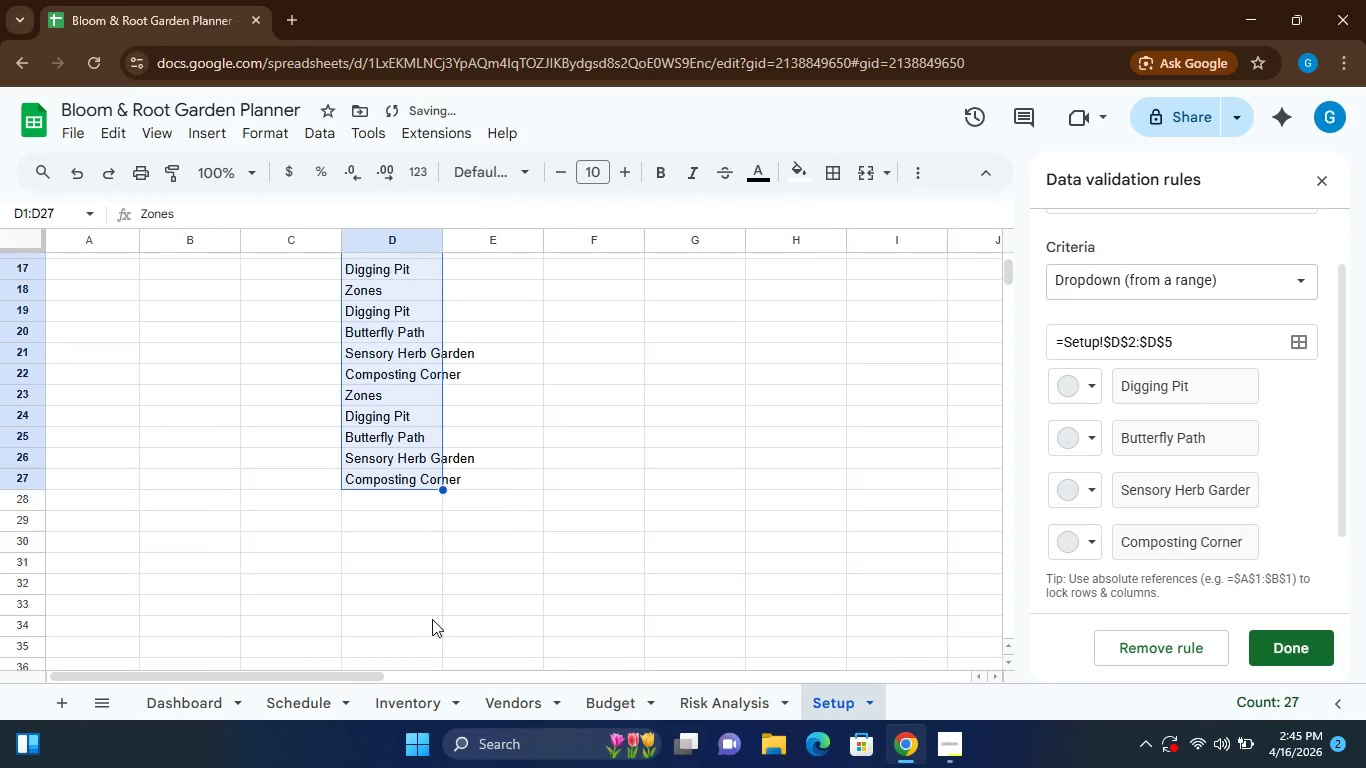 
left_click_drag(start_coordinate=[441, 478], to_coordinate=[428, 647])
 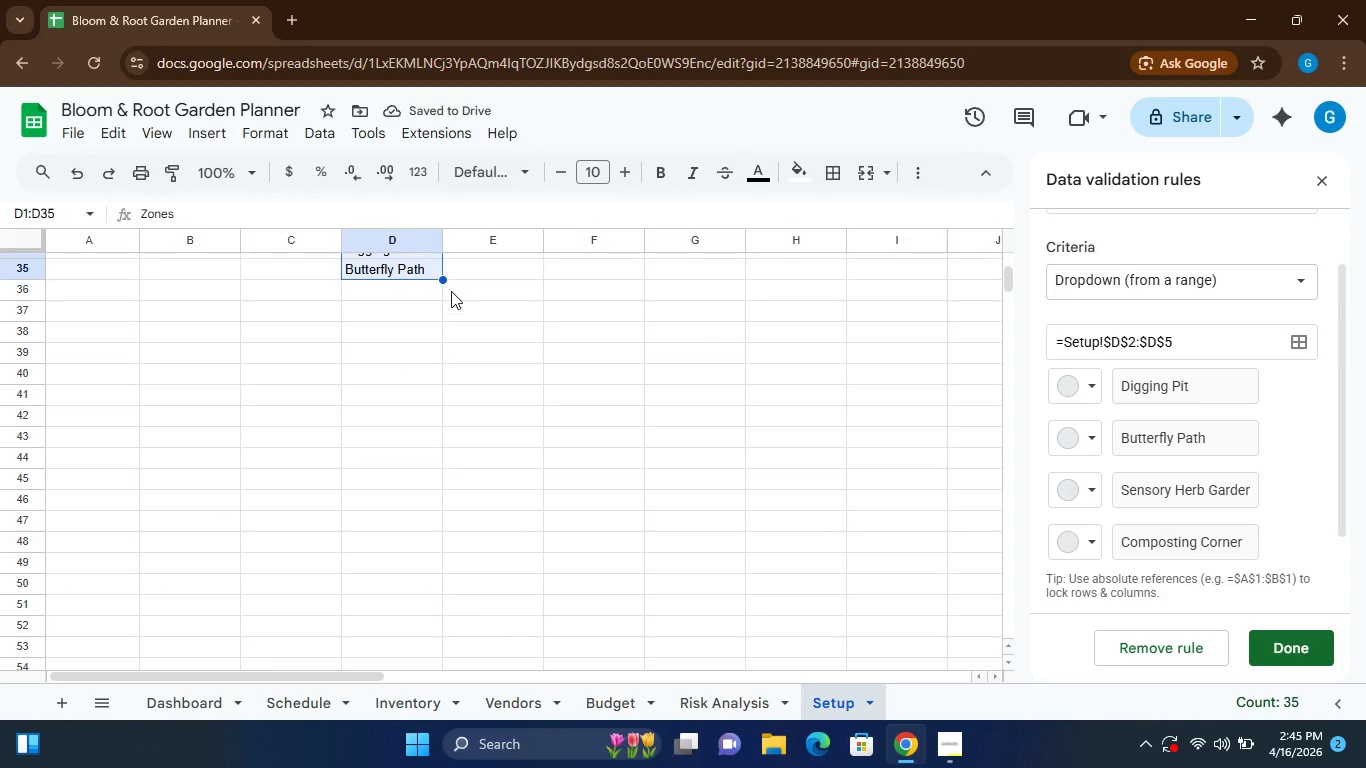 
left_click_drag(start_coordinate=[444, 279], to_coordinate=[429, 580])
 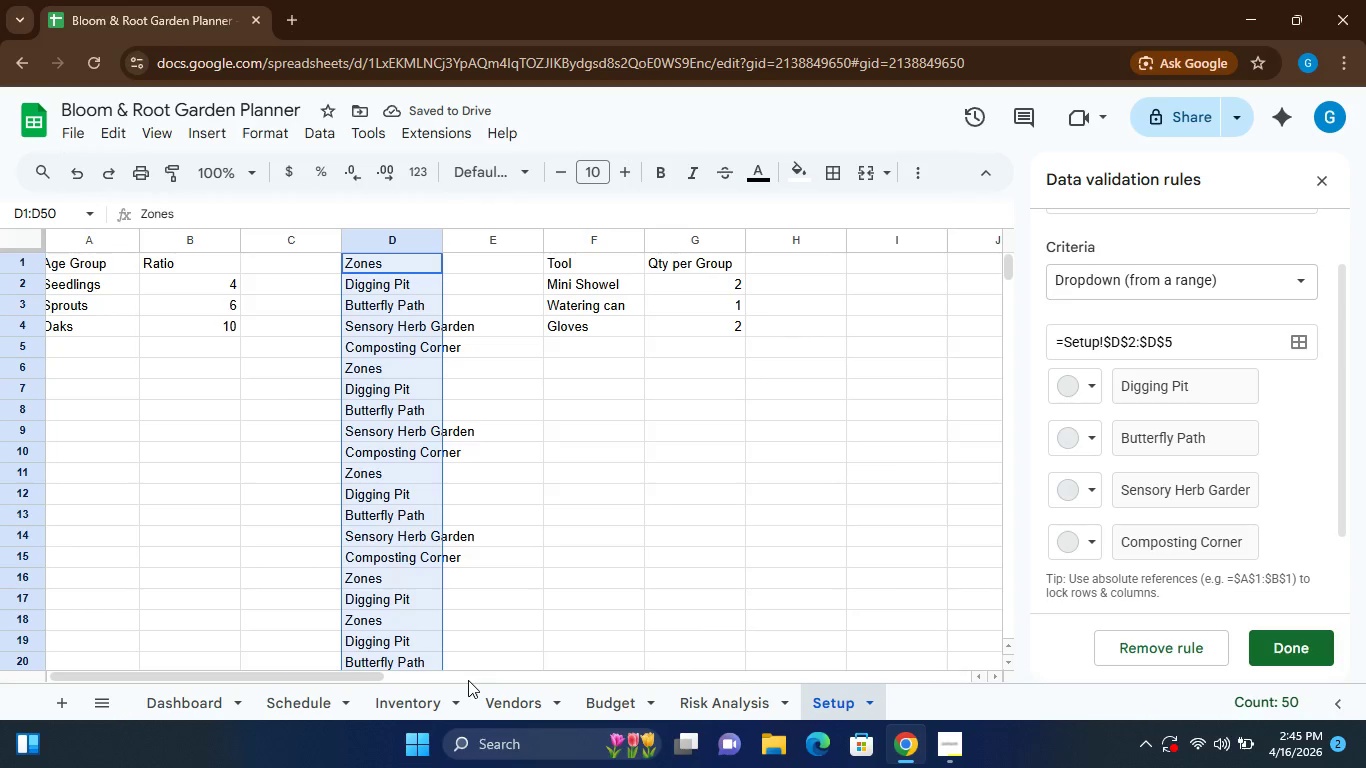 
left_click([301, 701])
 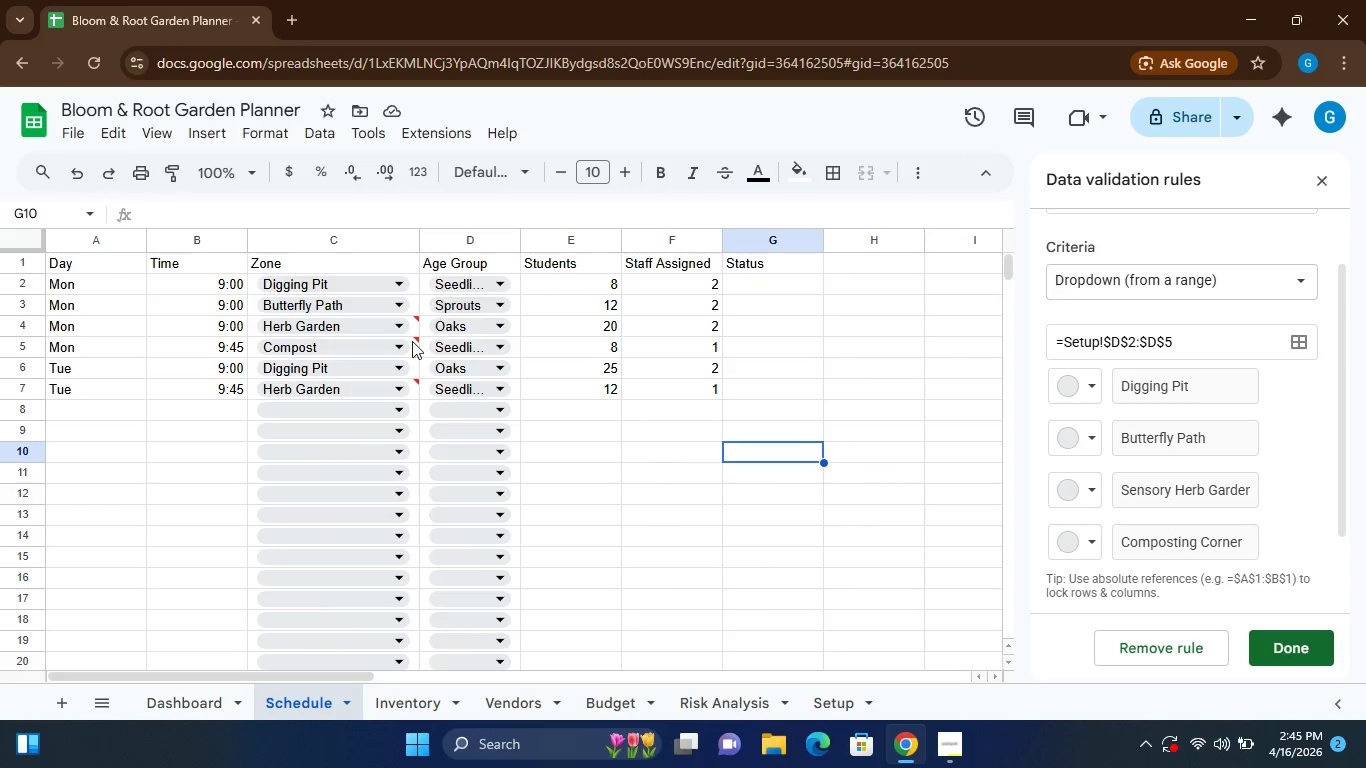 
left_click([414, 322])
 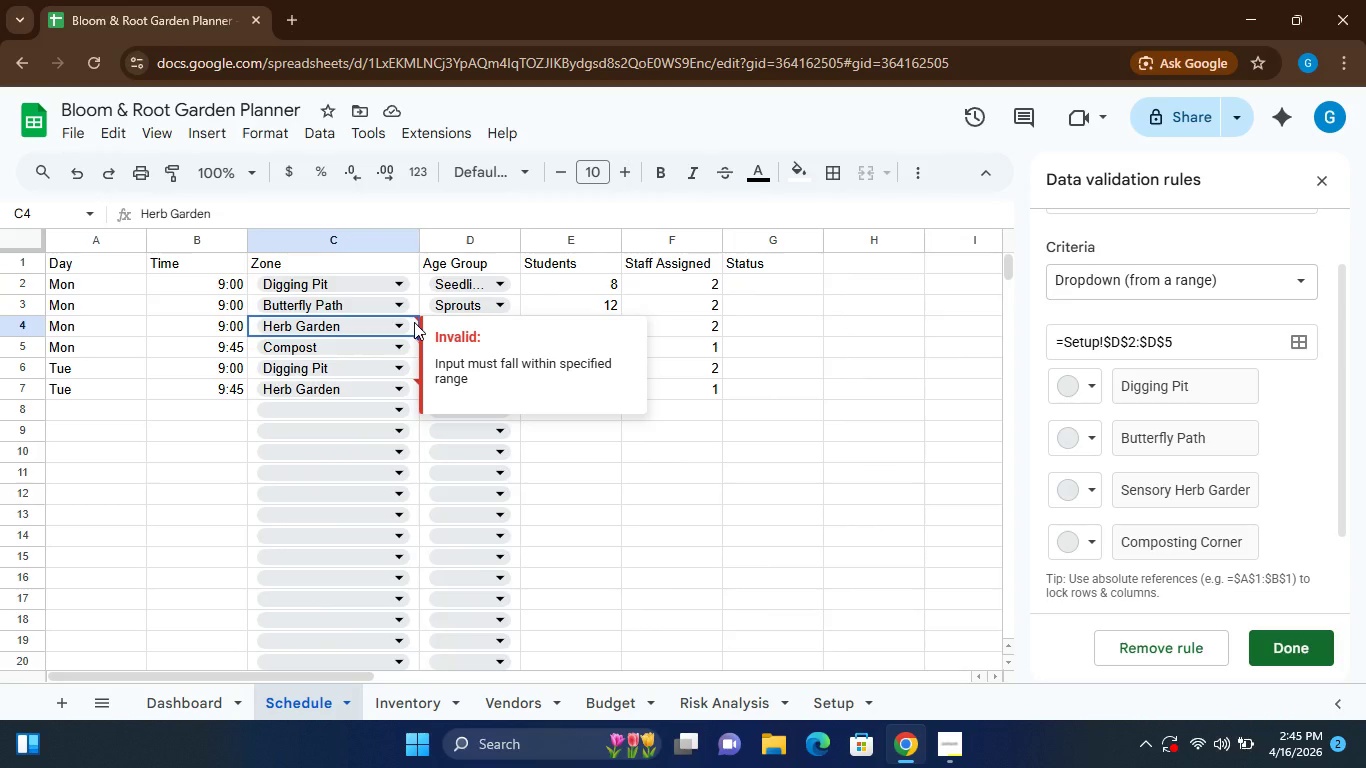 
double_click([414, 322])
 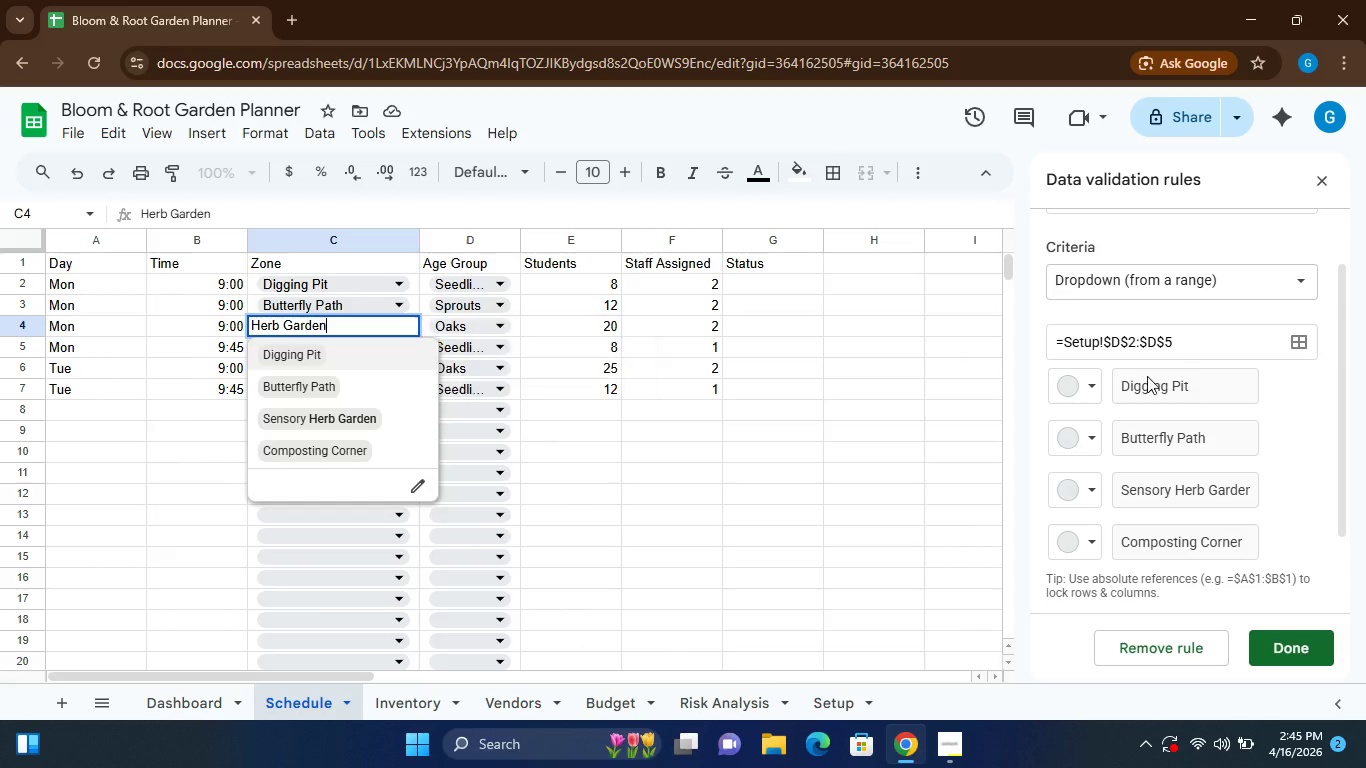 
left_click([1186, 335])
 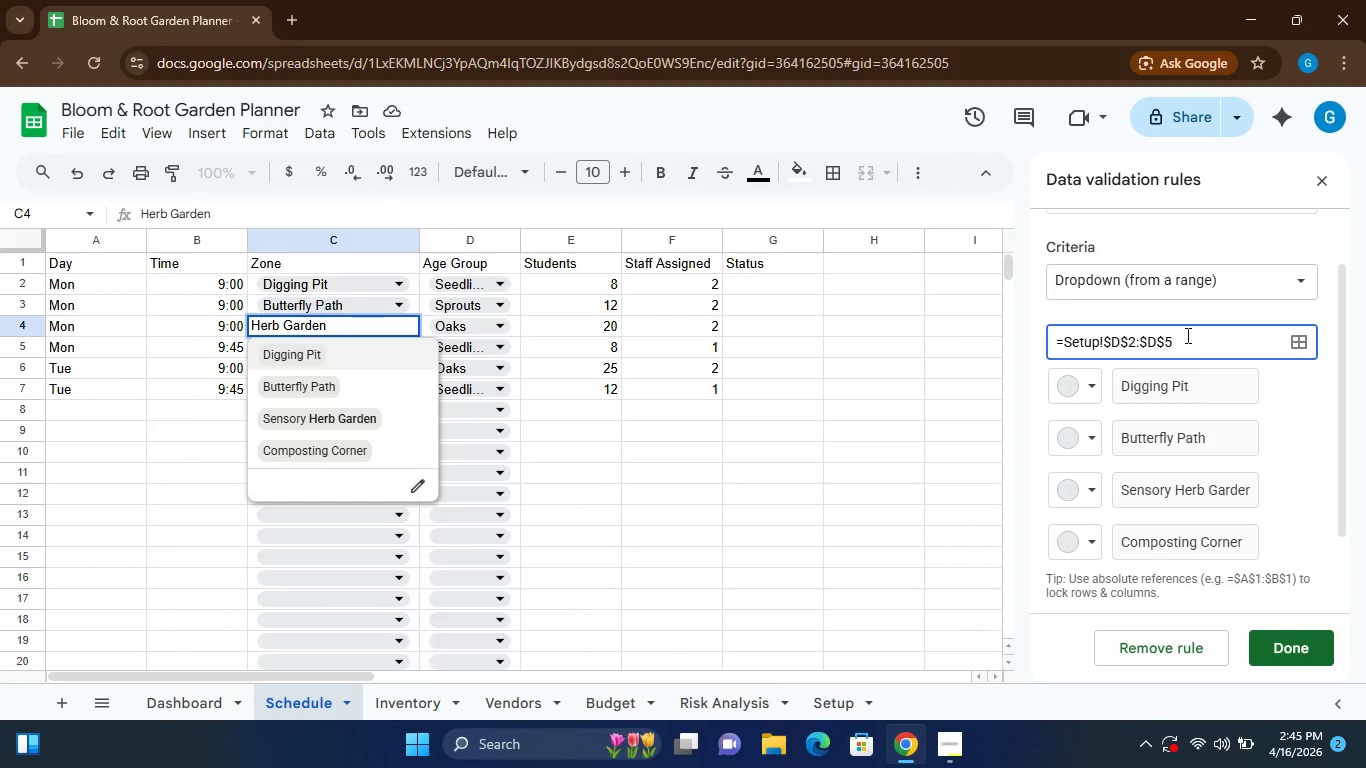 
key(0)
 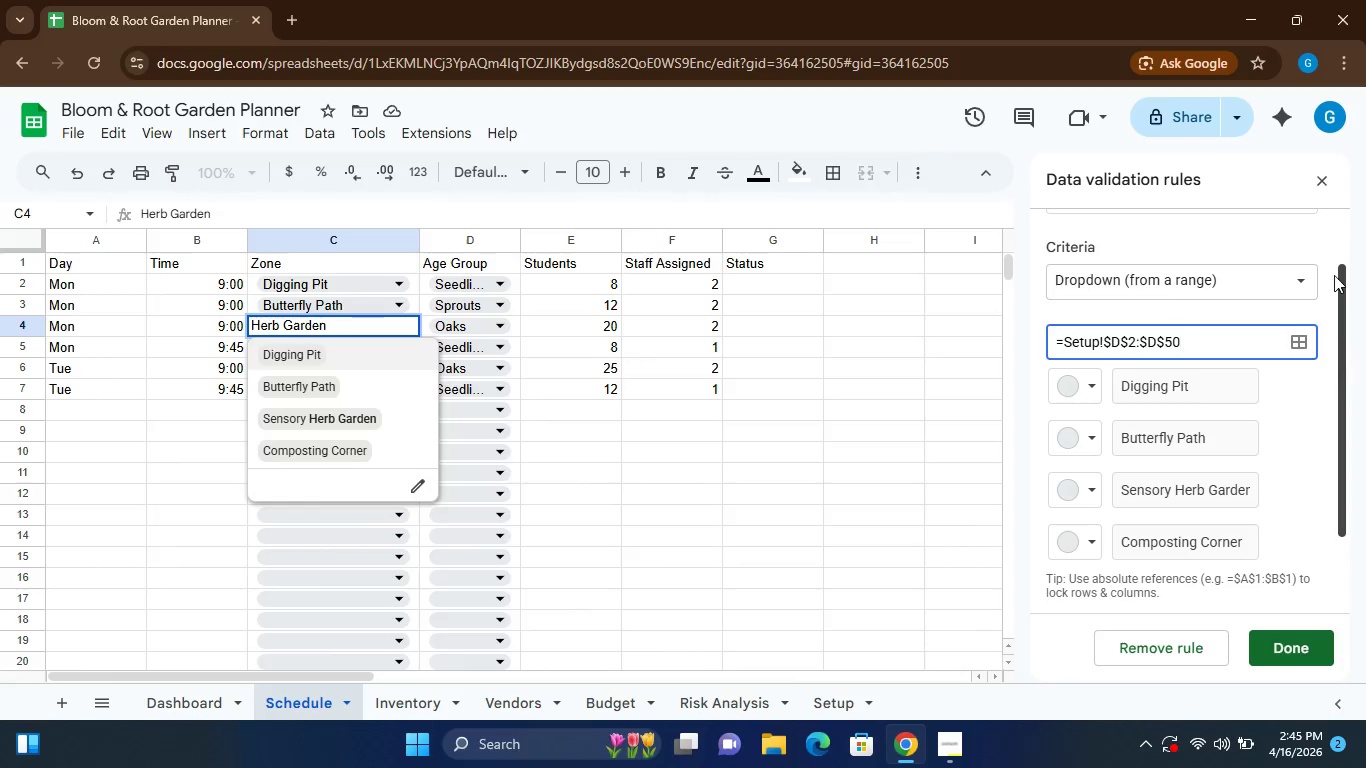 
left_click([1365, 220])
 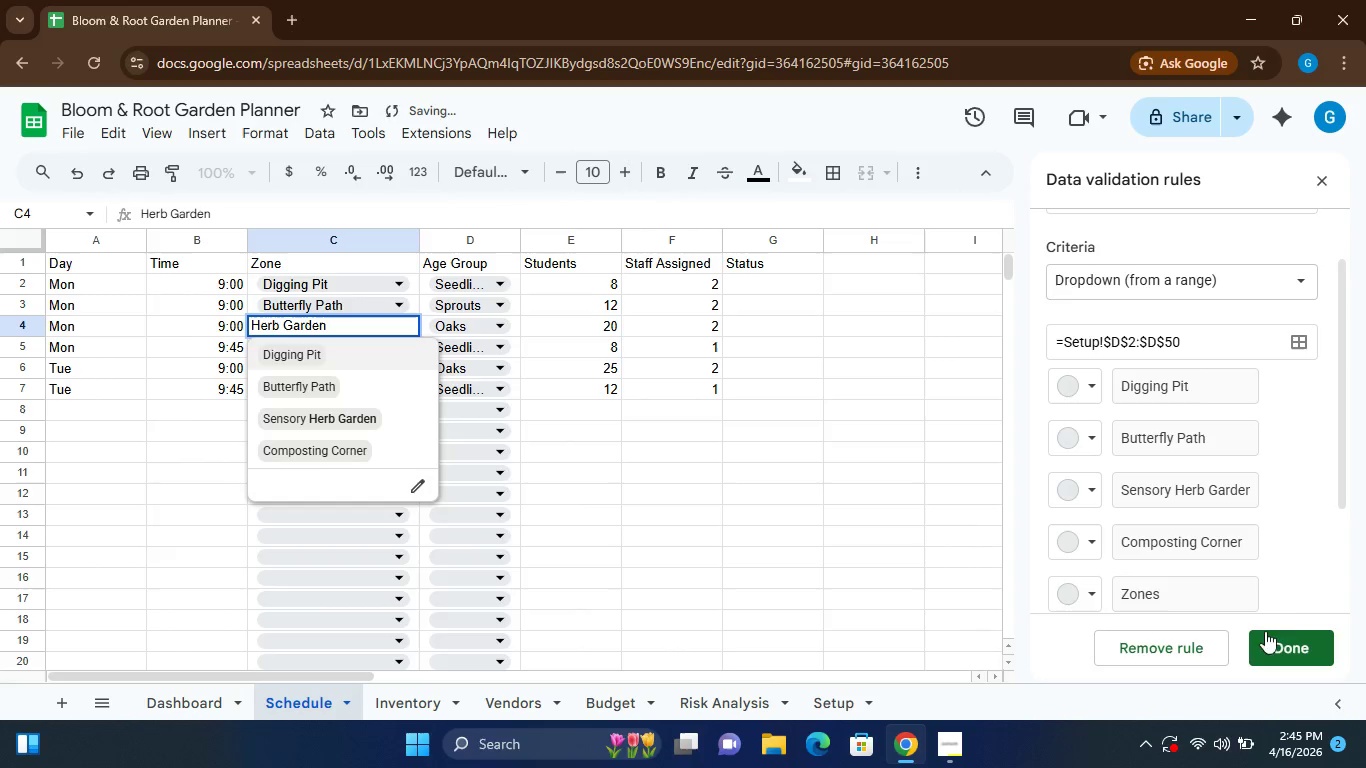 
left_click([1287, 644])
 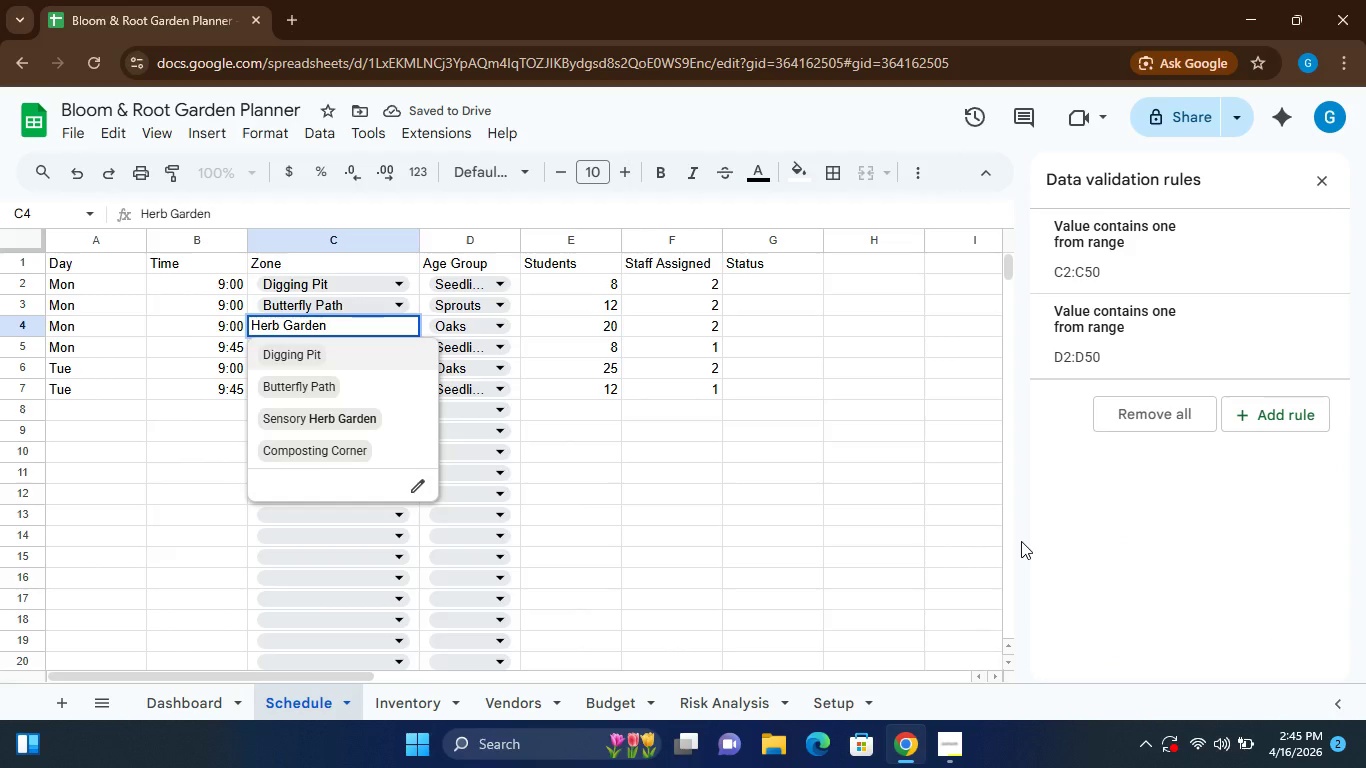 
left_click([1021, 541])
 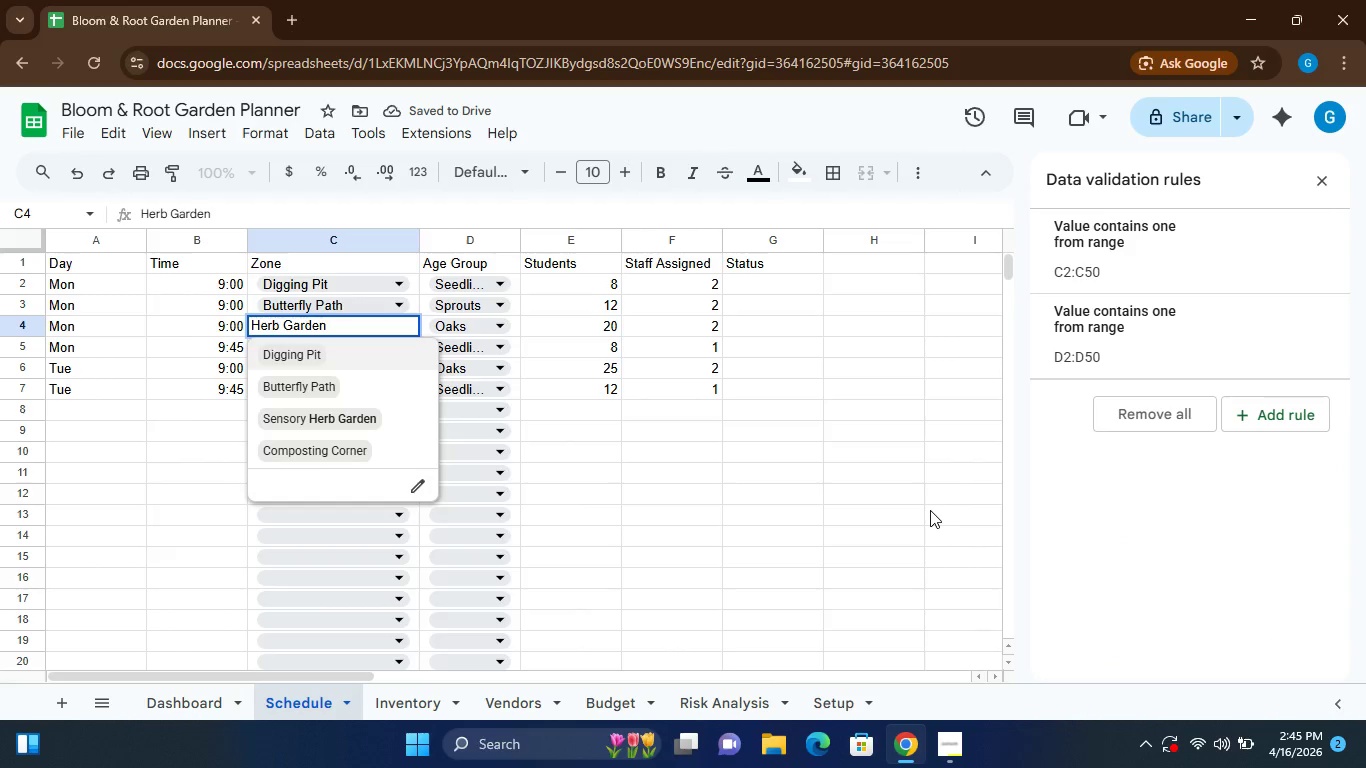 
left_click([930, 510])
 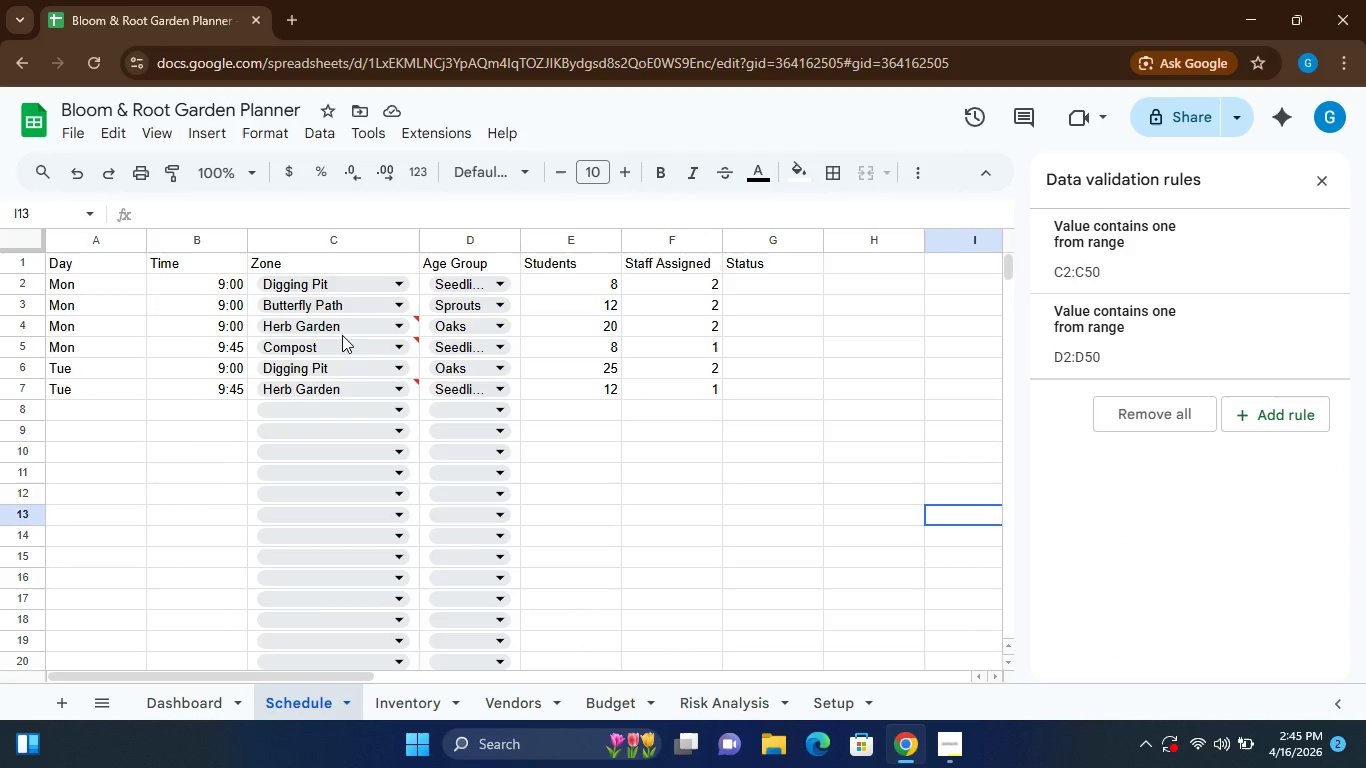 
left_click([365, 331])
 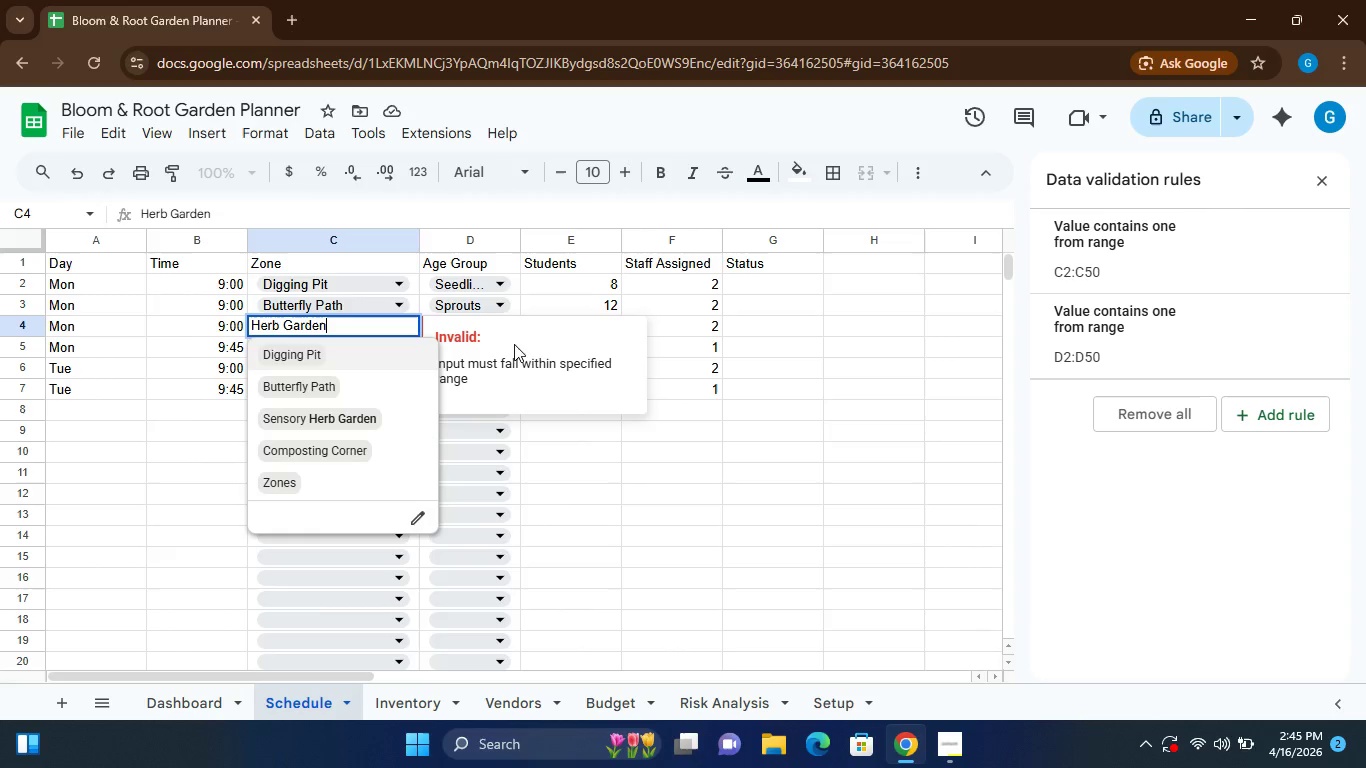 
left_click([566, 325])
 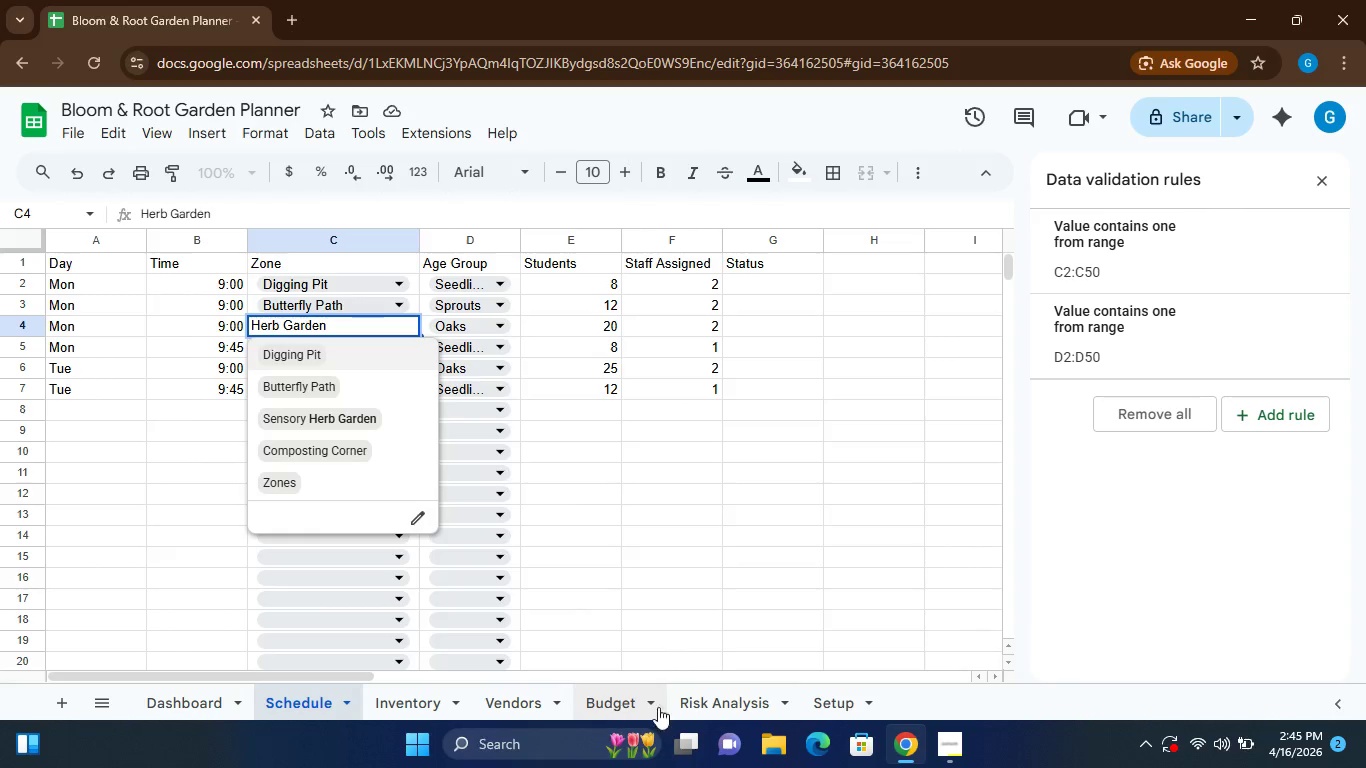 
left_click([815, 698])
 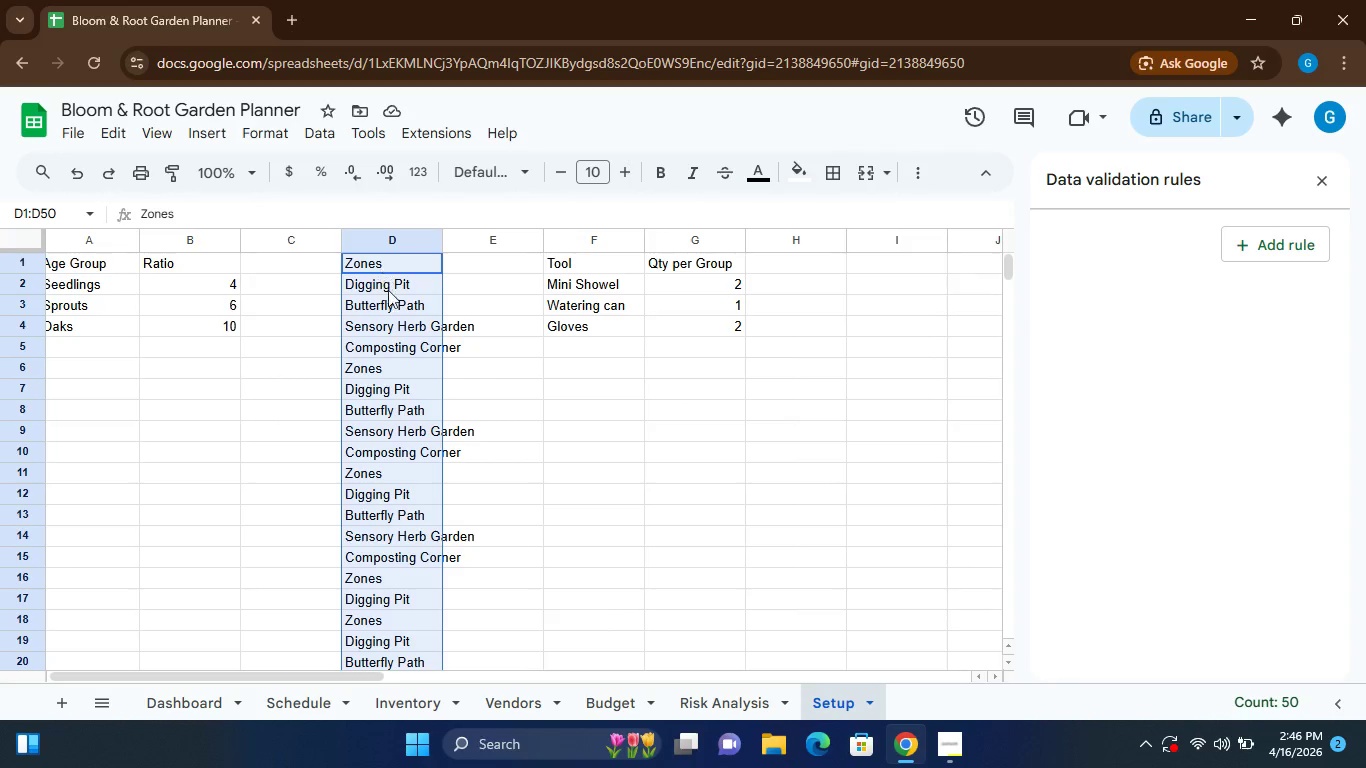 
key(Control+Z)
 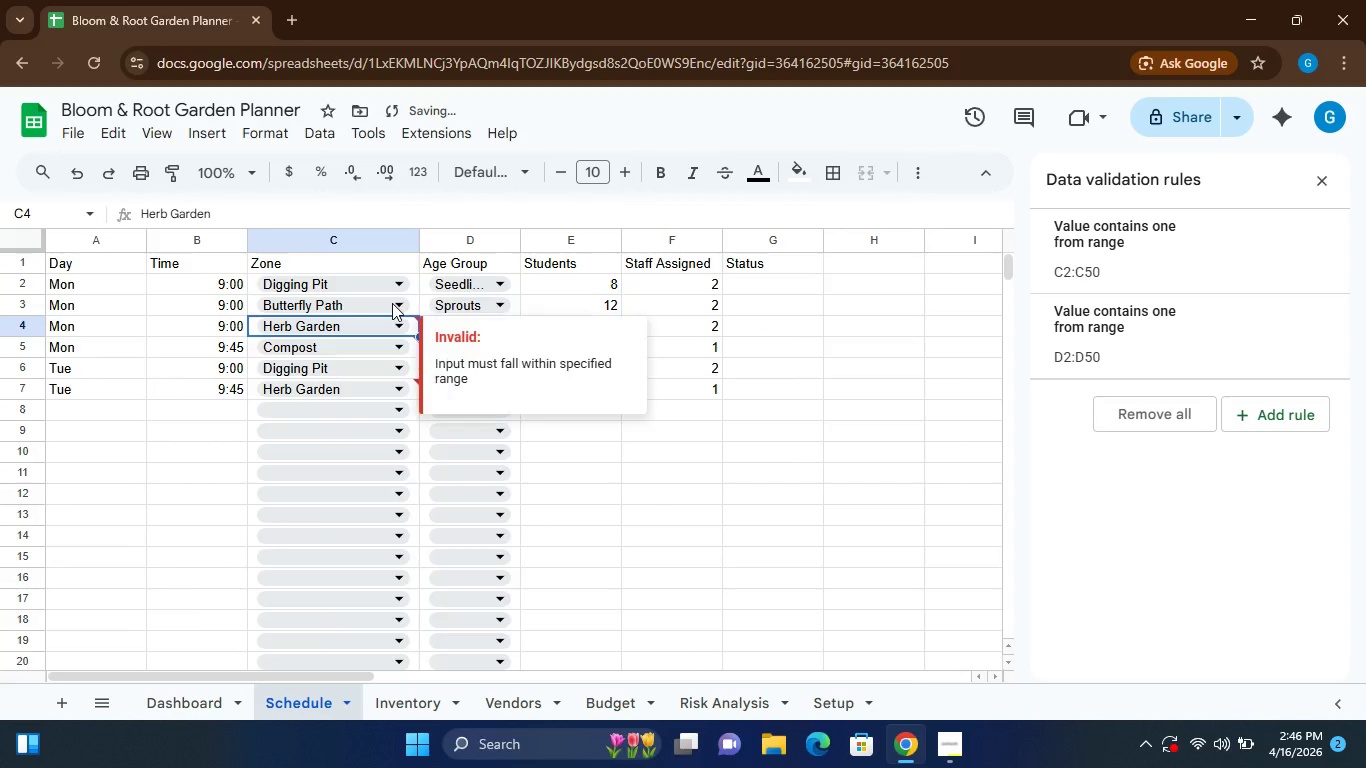 
key(Control+Z)
 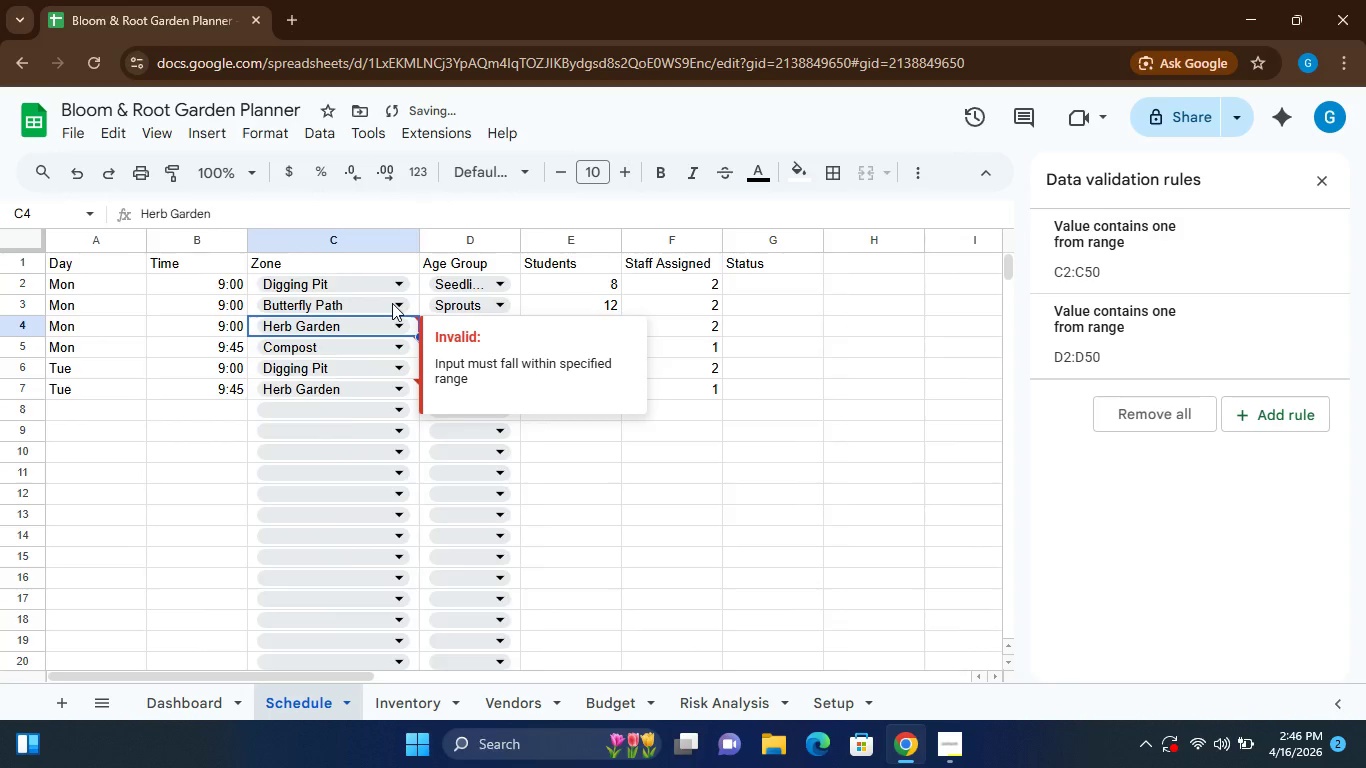 
key(Control+Z)
 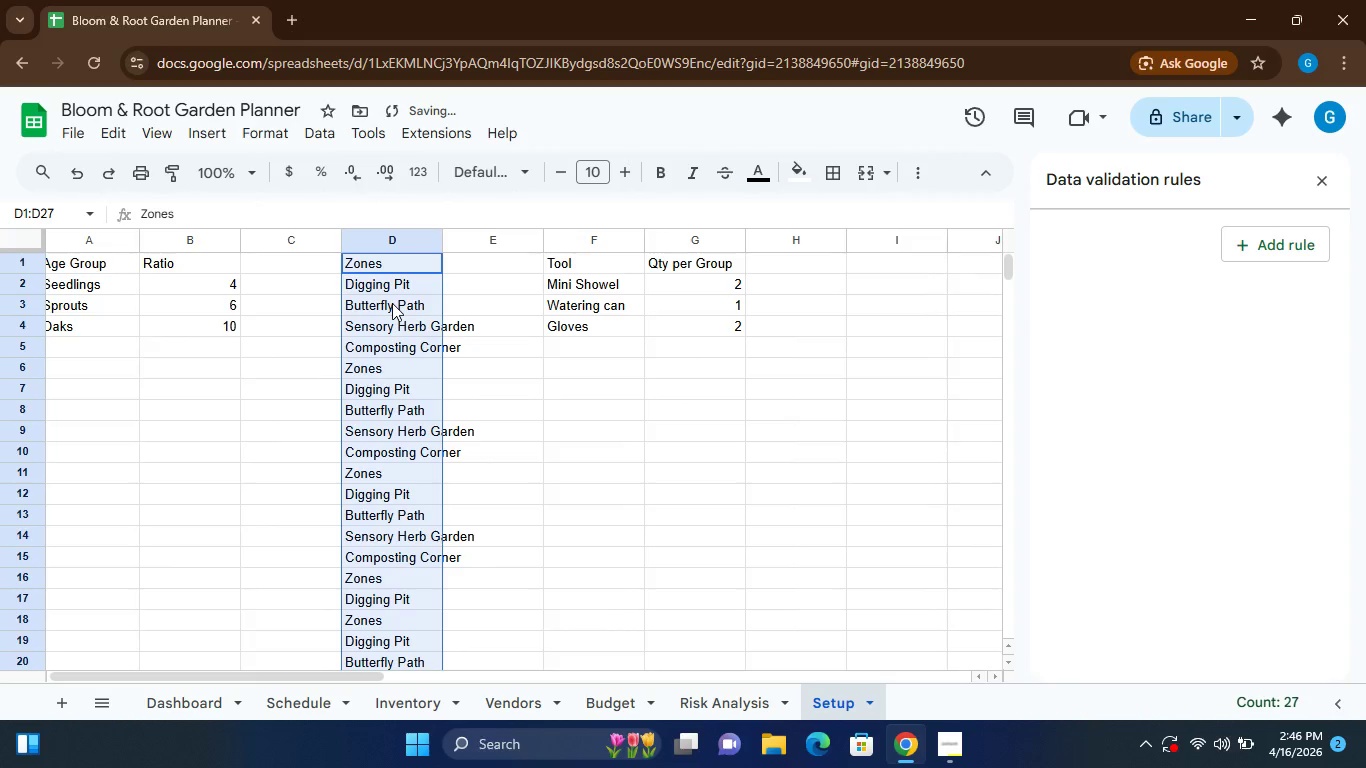 
key(Control+Z)
 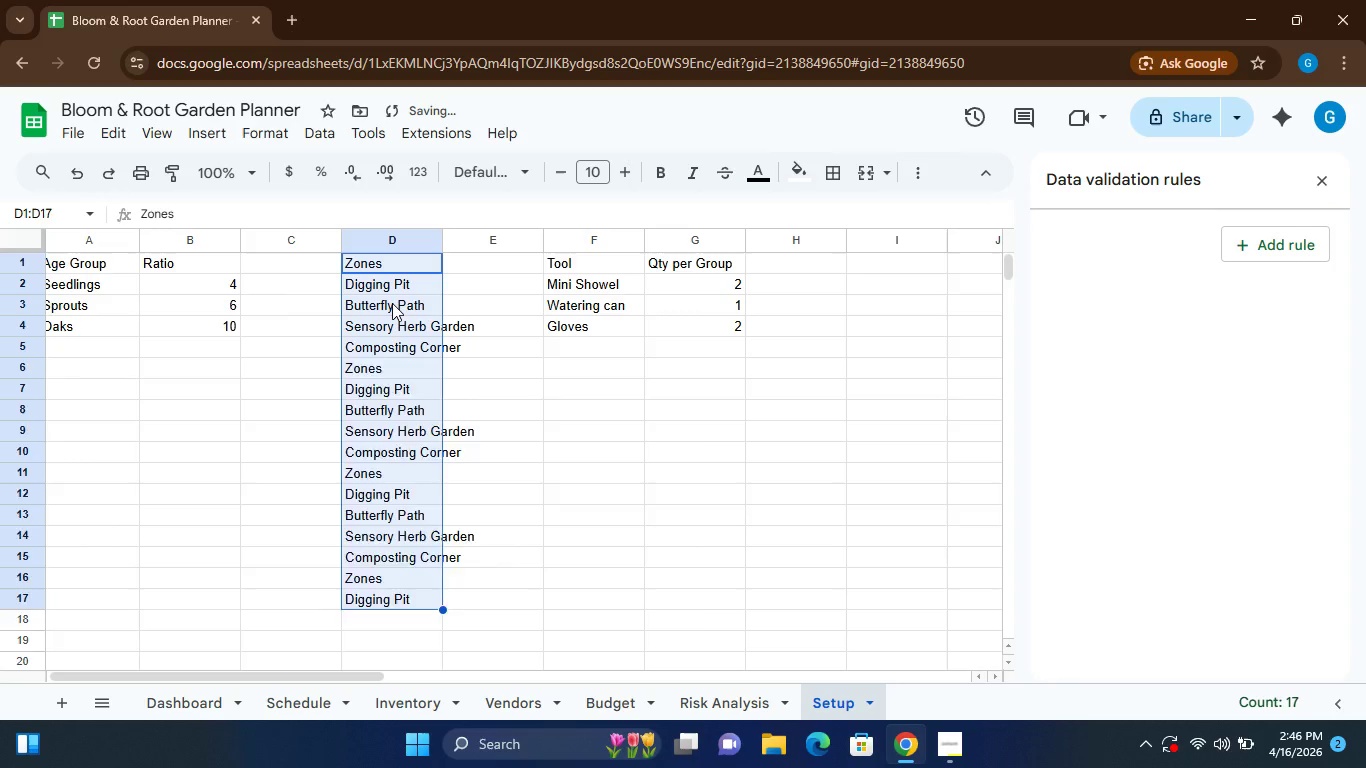 
key(Control+Z)
 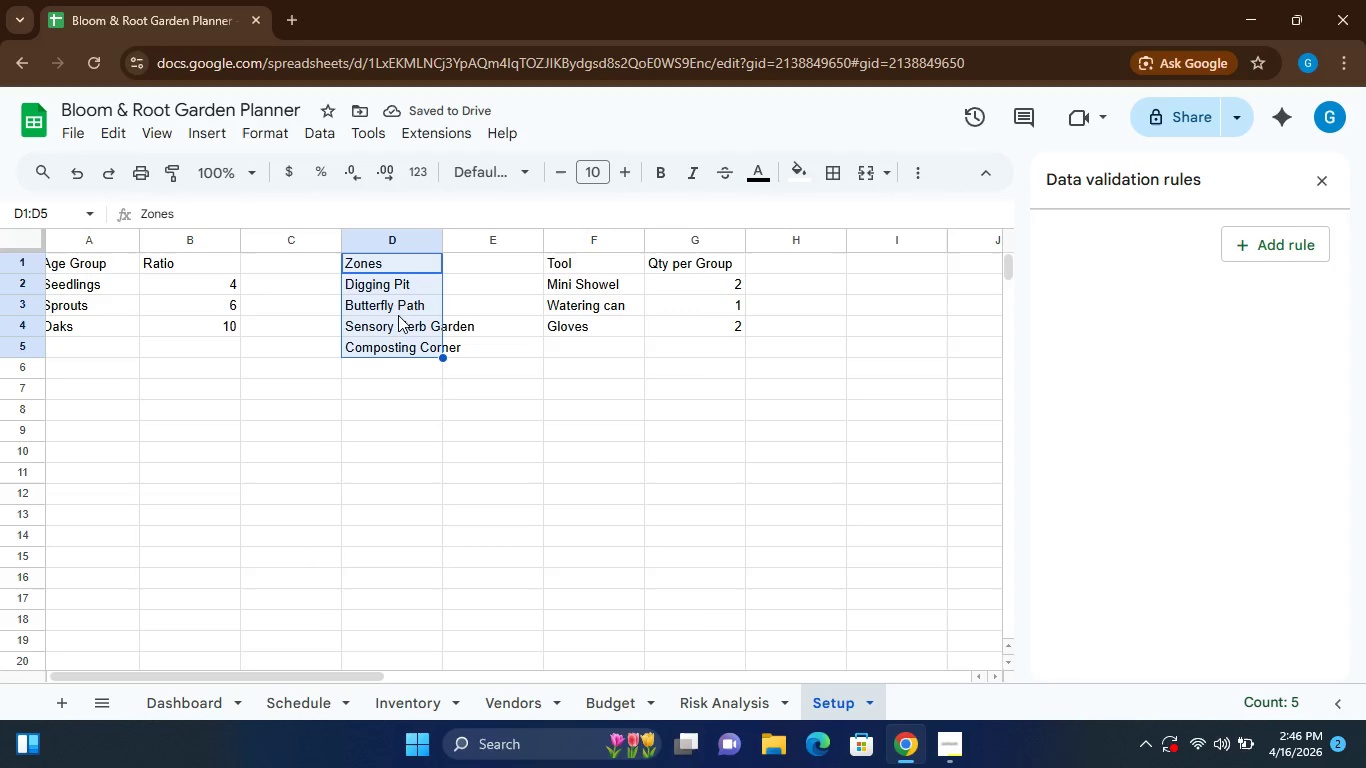 
wait(8.08)
 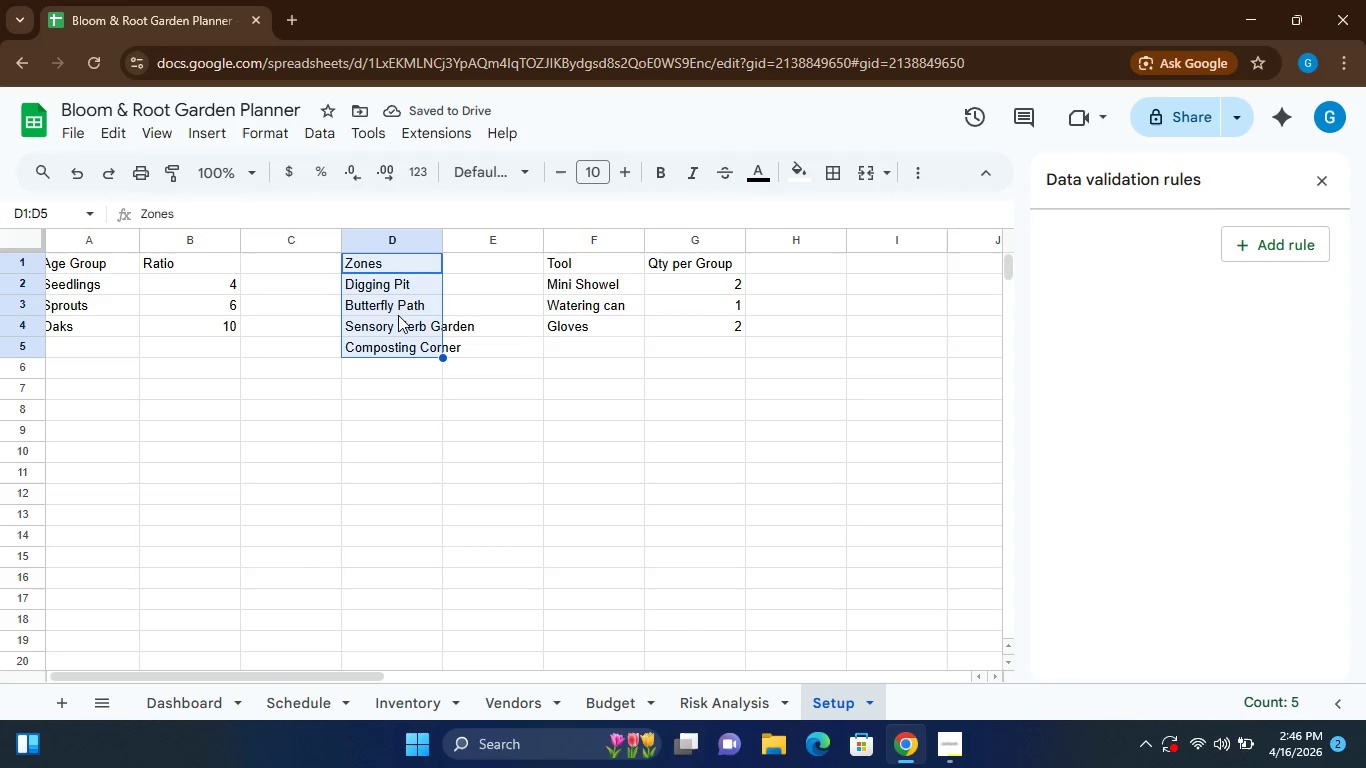 
left_click([308, 701])
 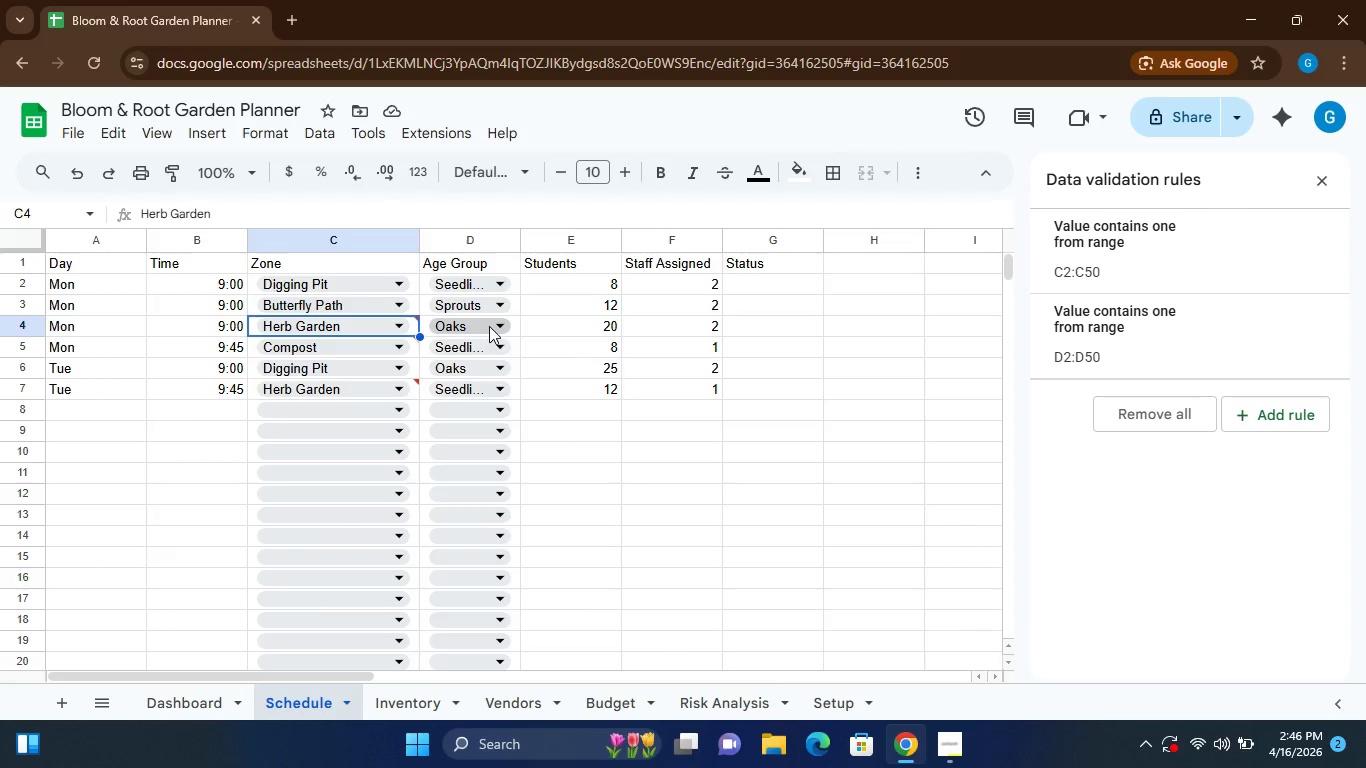 
left_click([490, 330])
 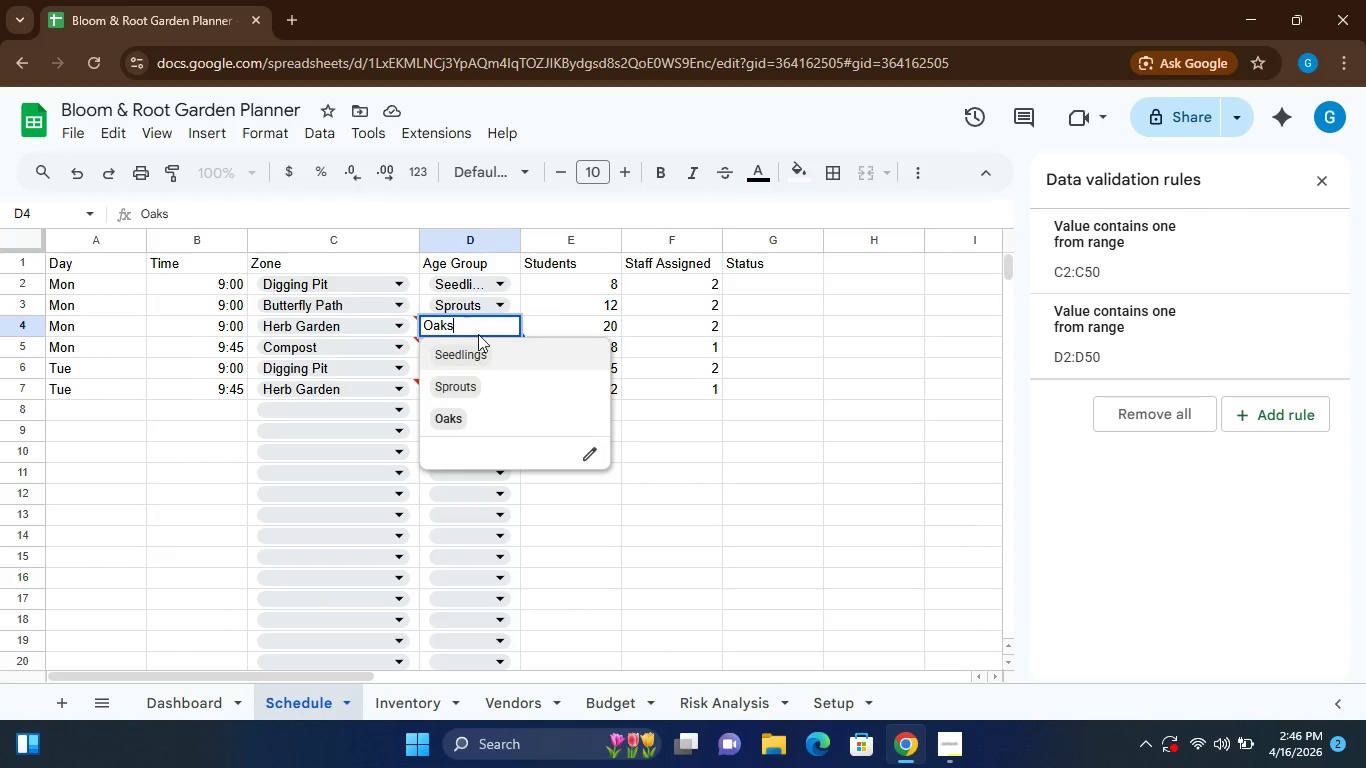 
left_click([779, 416])
 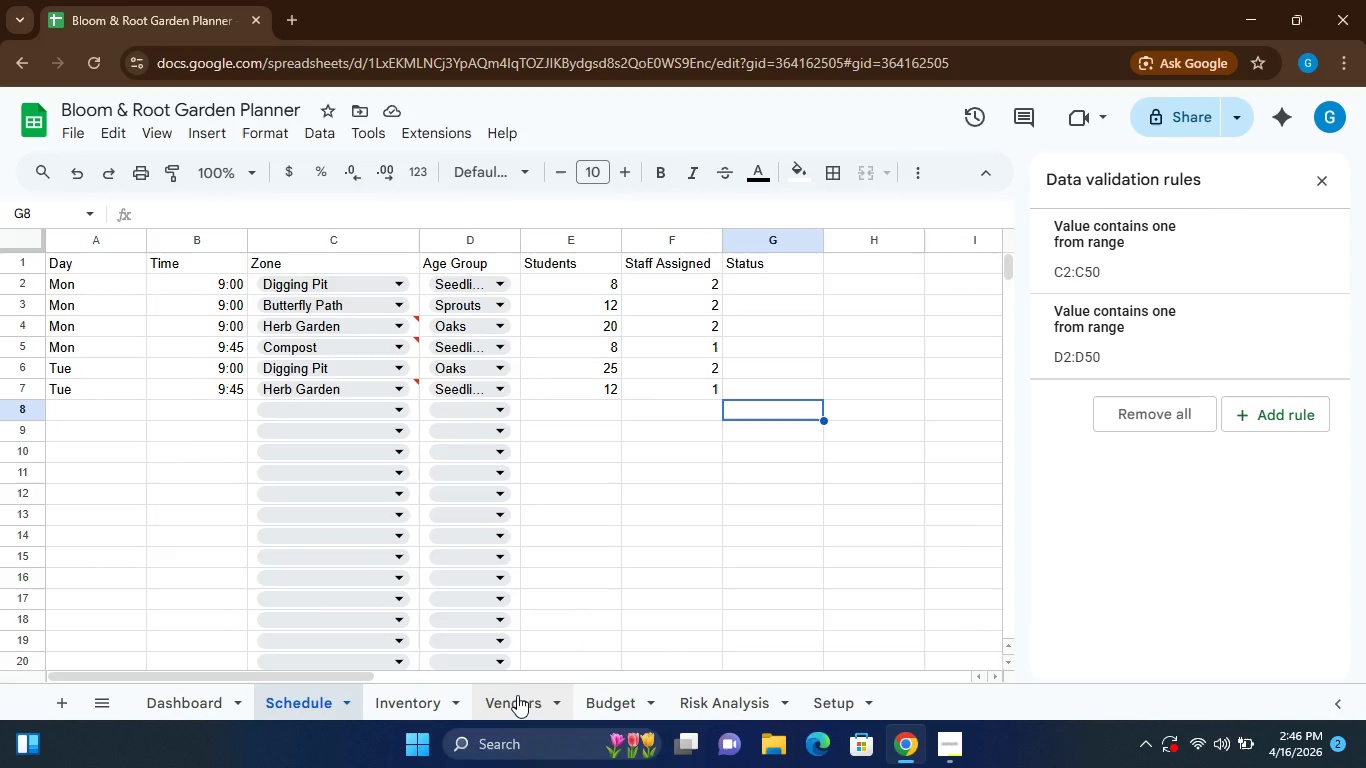 
left_click([516, 692])
 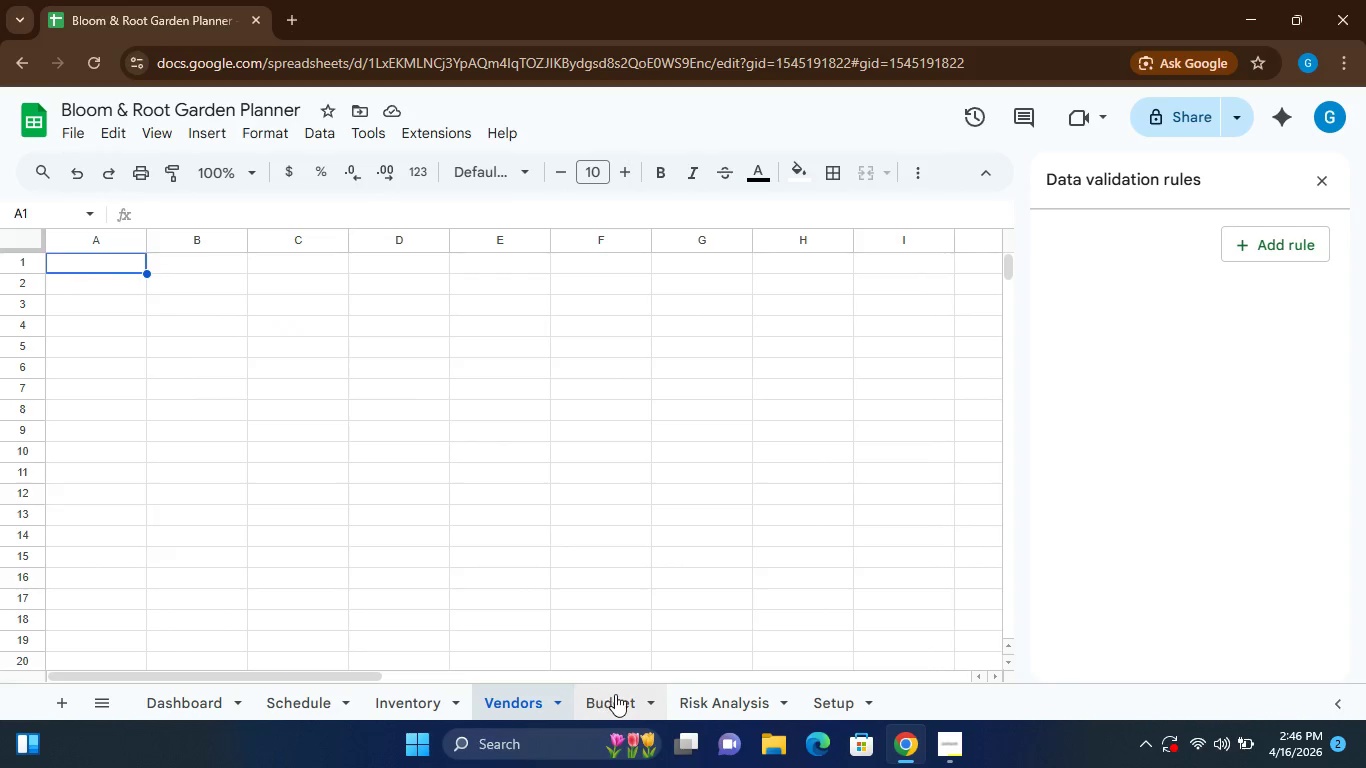 
left_click([617, 694])
 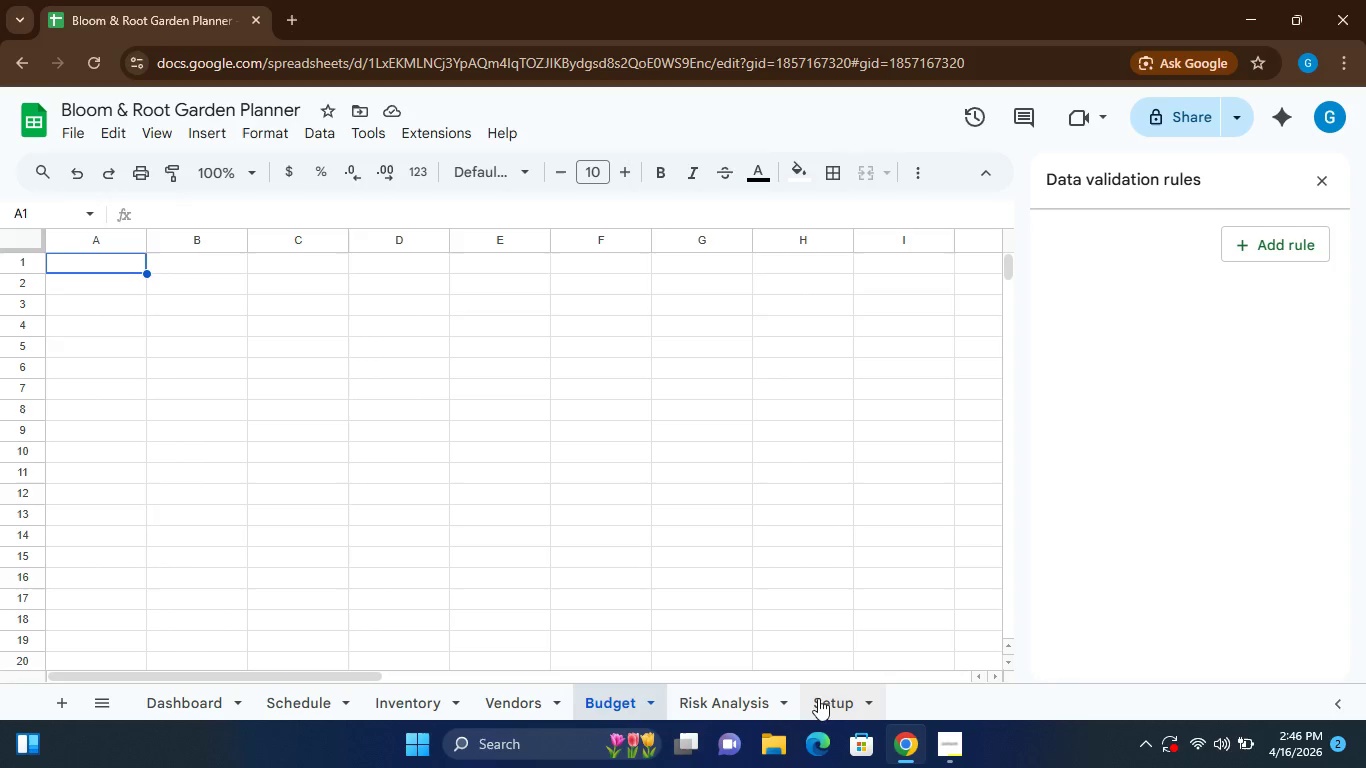 
left_click([820, 696])
 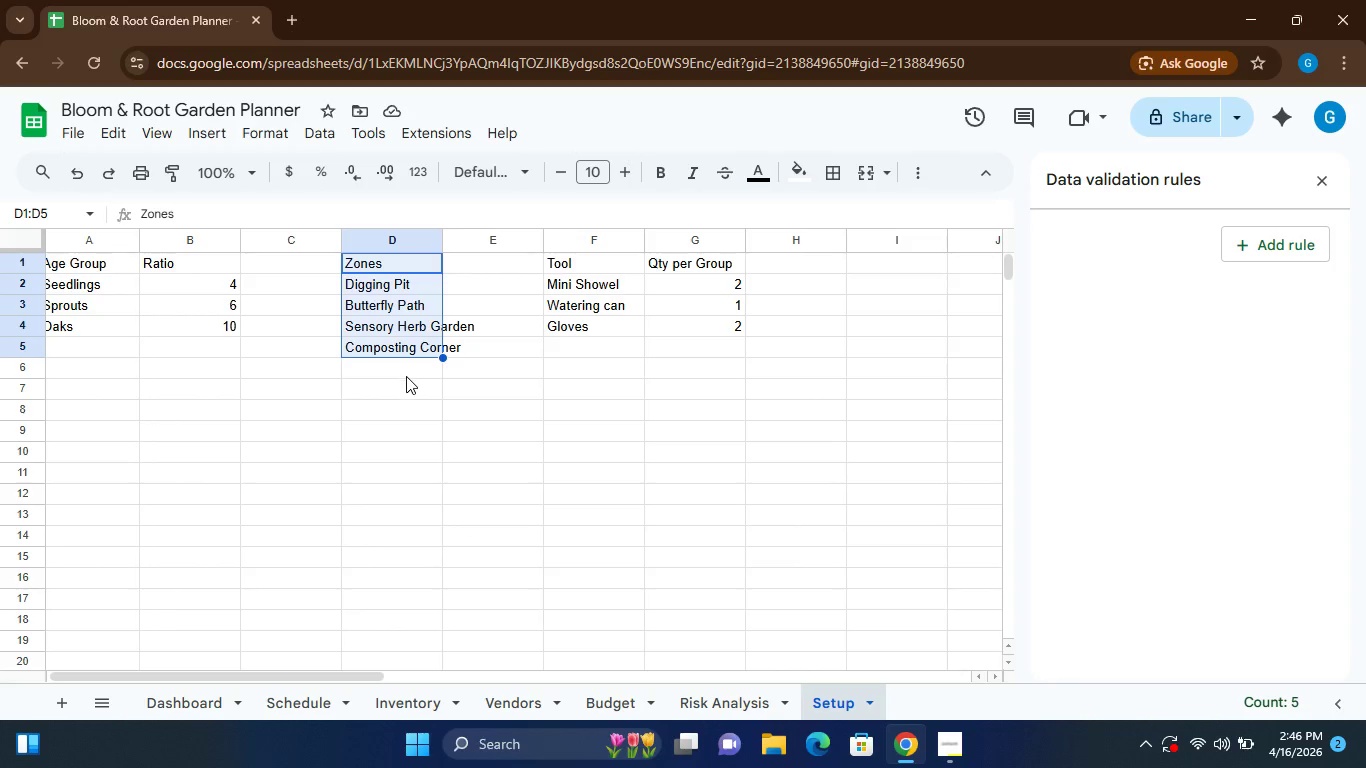 
double_click([404, 367])
 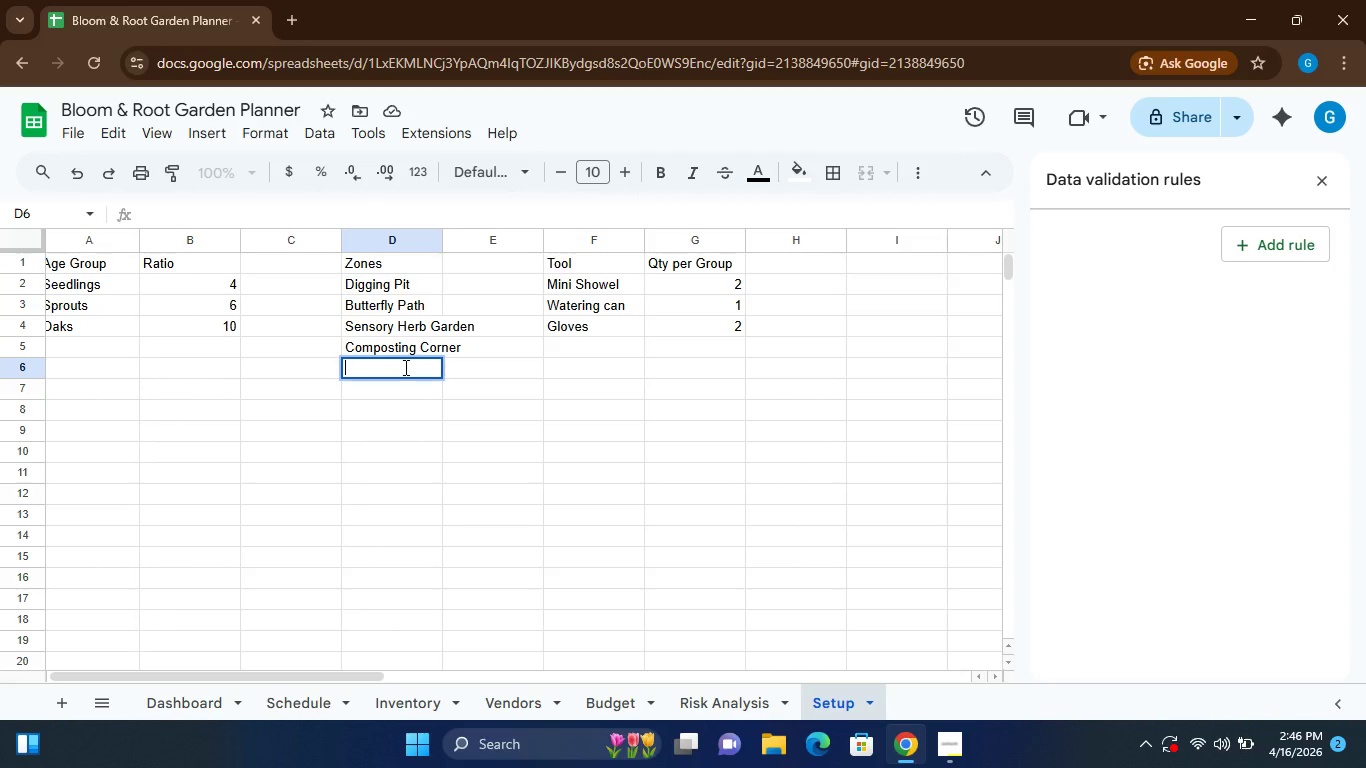 
type(Oaks)
 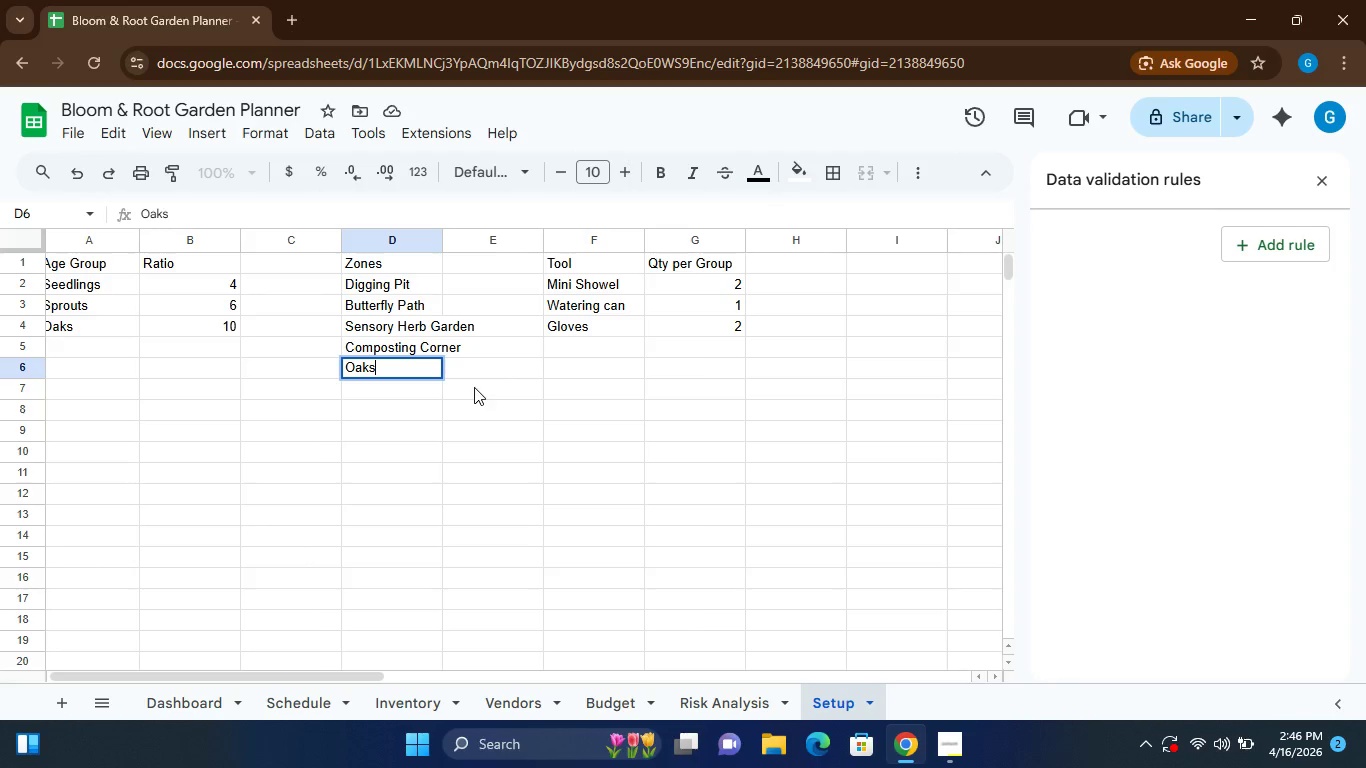 
wait(18.06)
 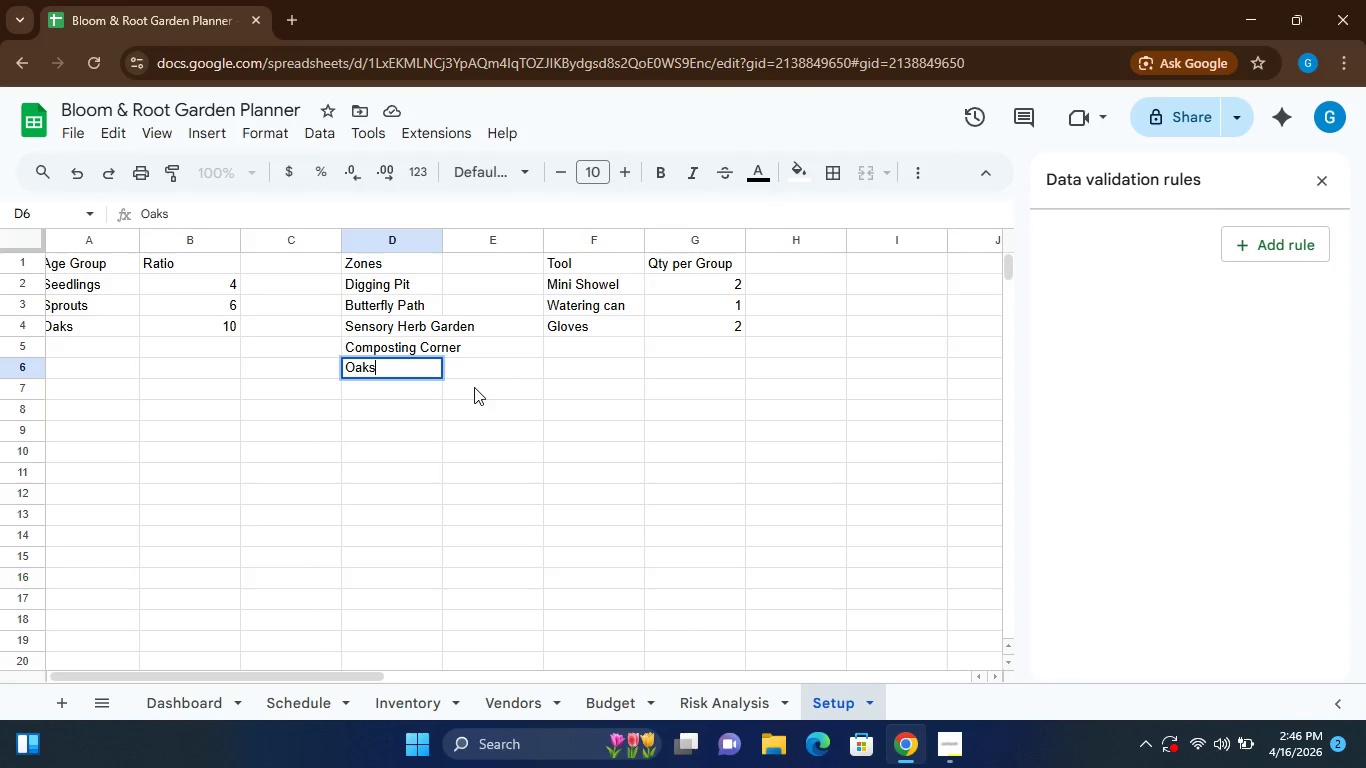 
left_click([303, 701])
 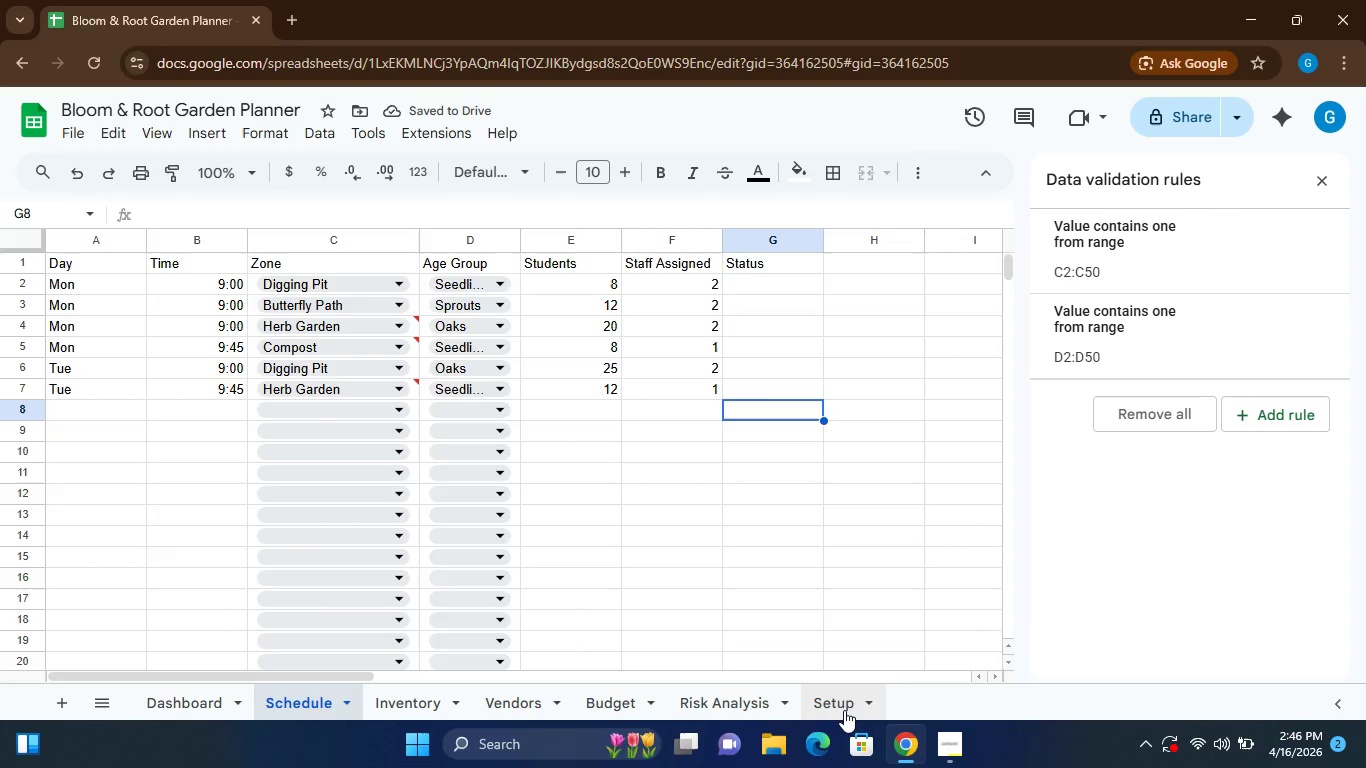 
wait(6.84)
 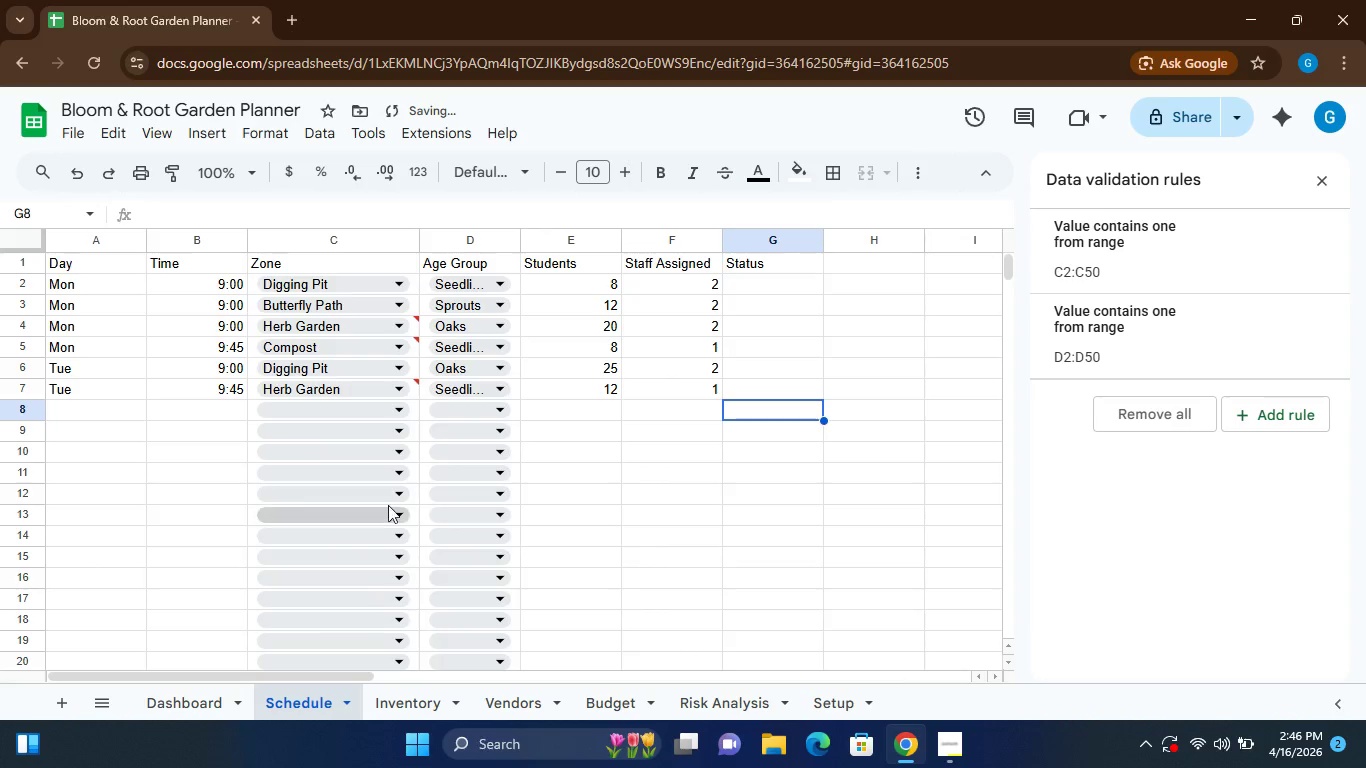 
left_click([825, 700])
 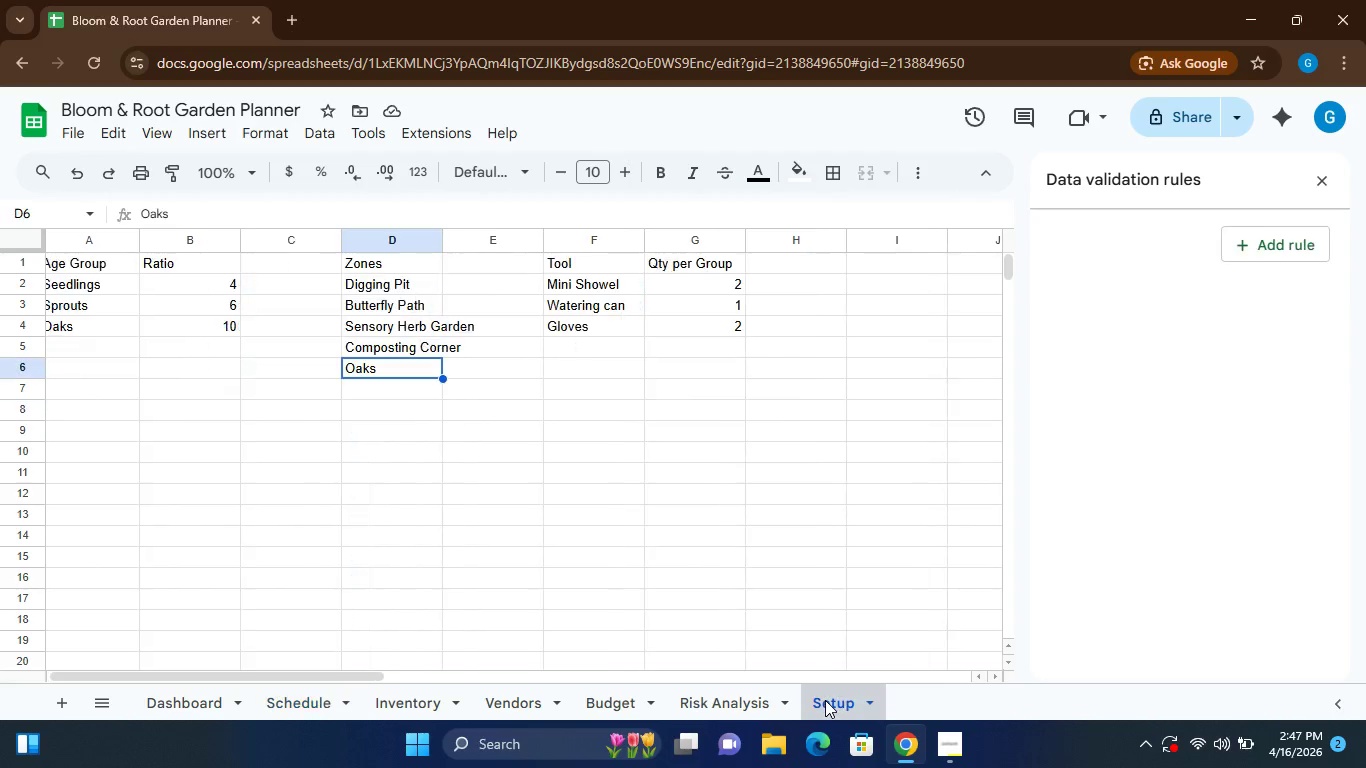 
left_click_drag(start_coordinate=[825, 700], to_coordinate=[499, 542])
 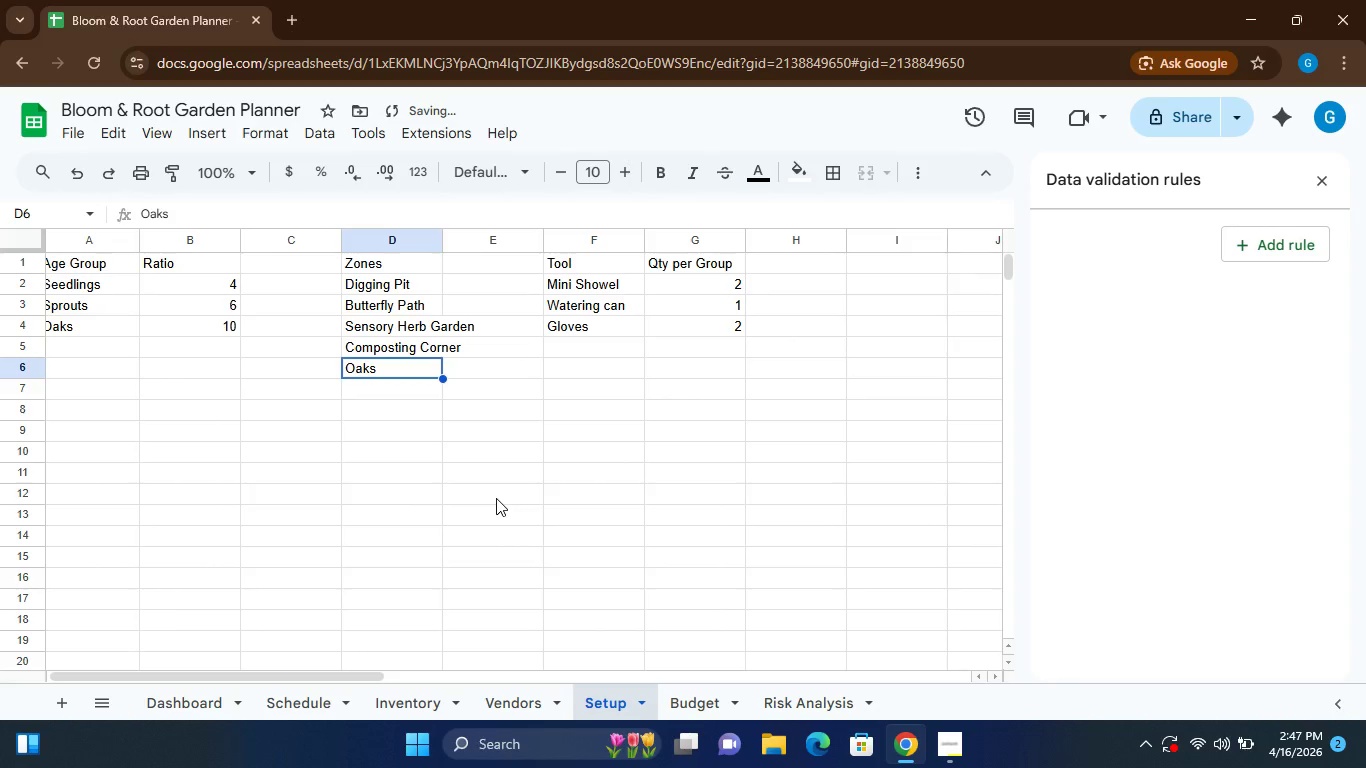 
left_click([496, 498])
 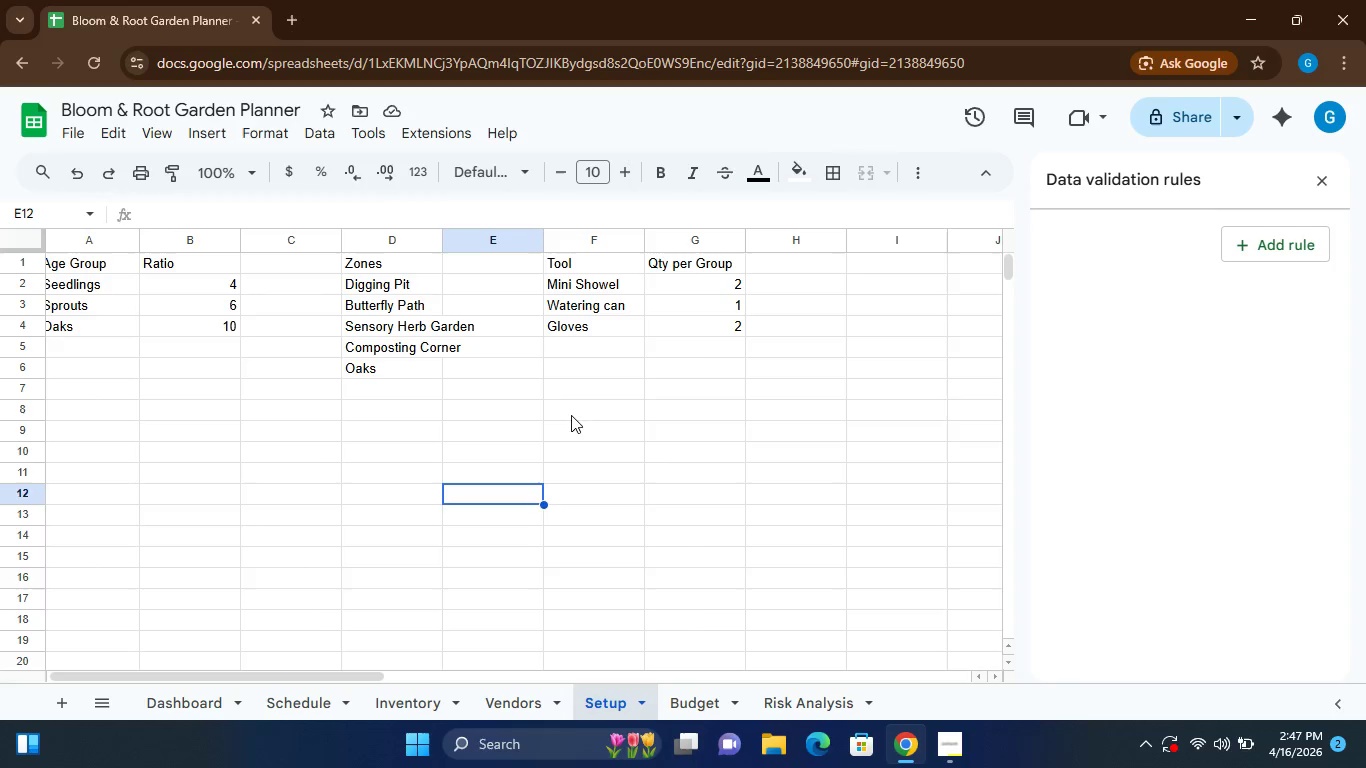 
wait(7.58)
 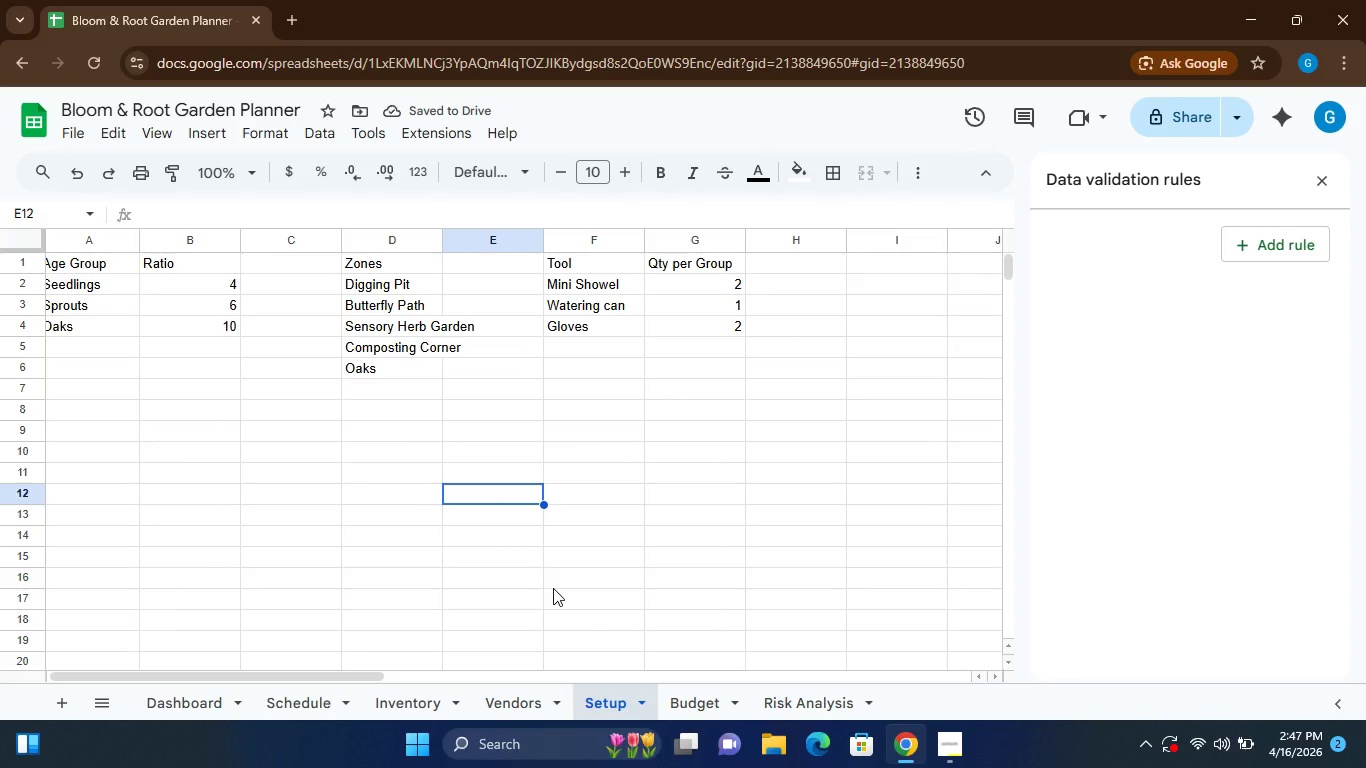 
left_click([297, 694])
 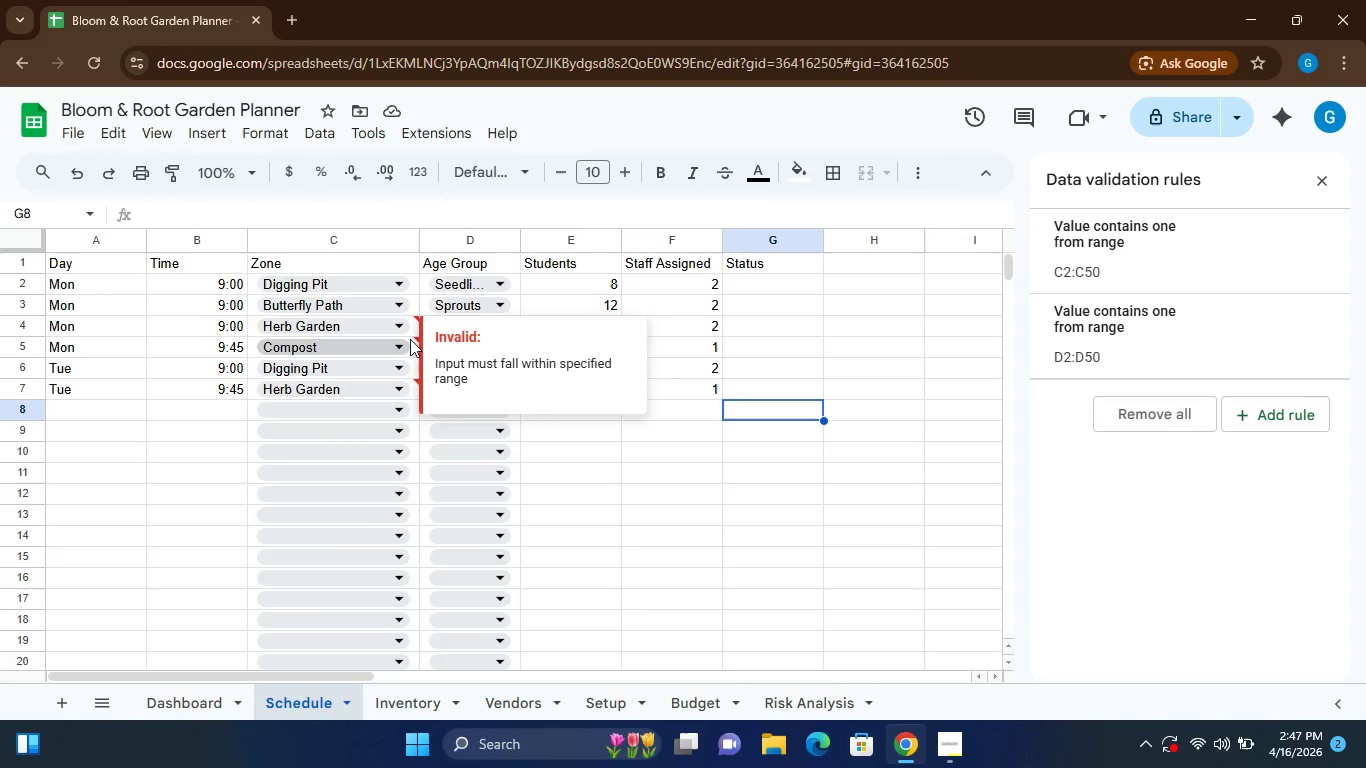 
wait(5.75)
 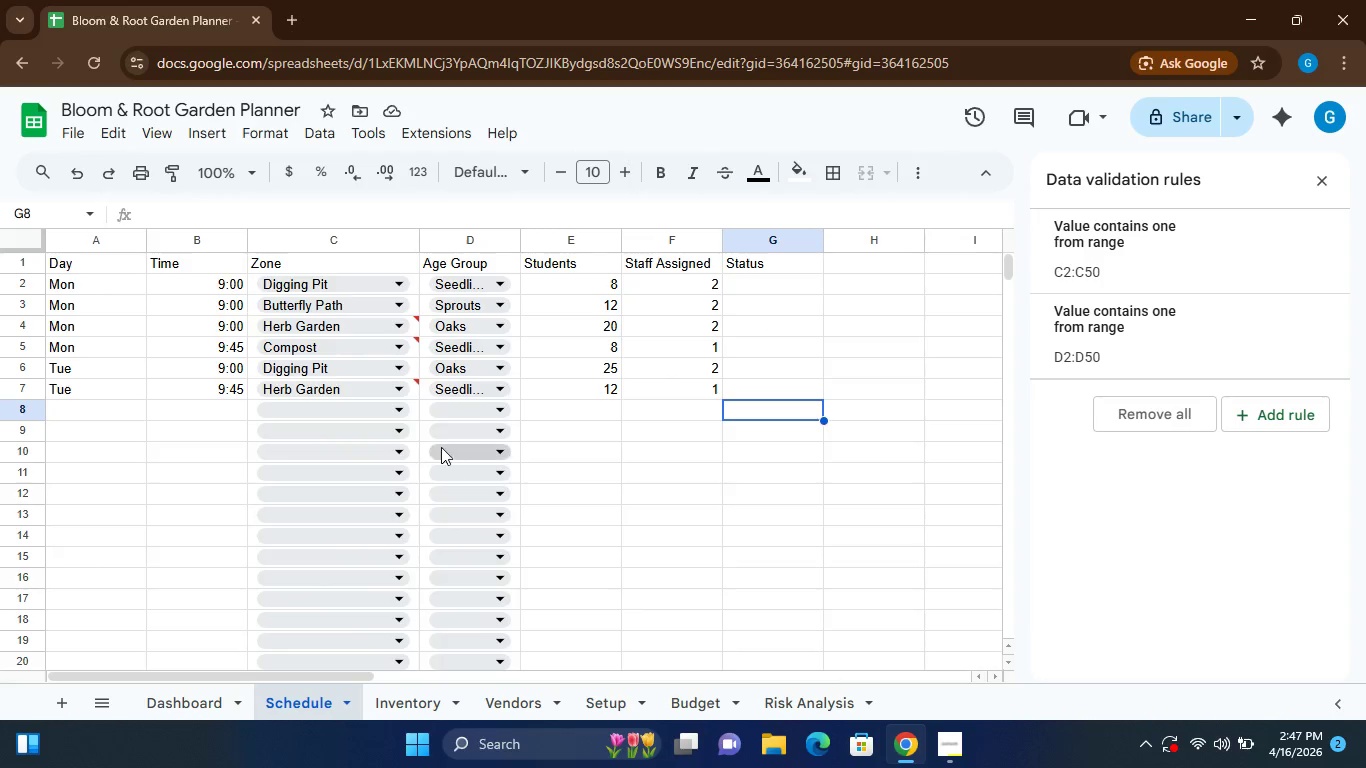 
left_click([797, 707])
 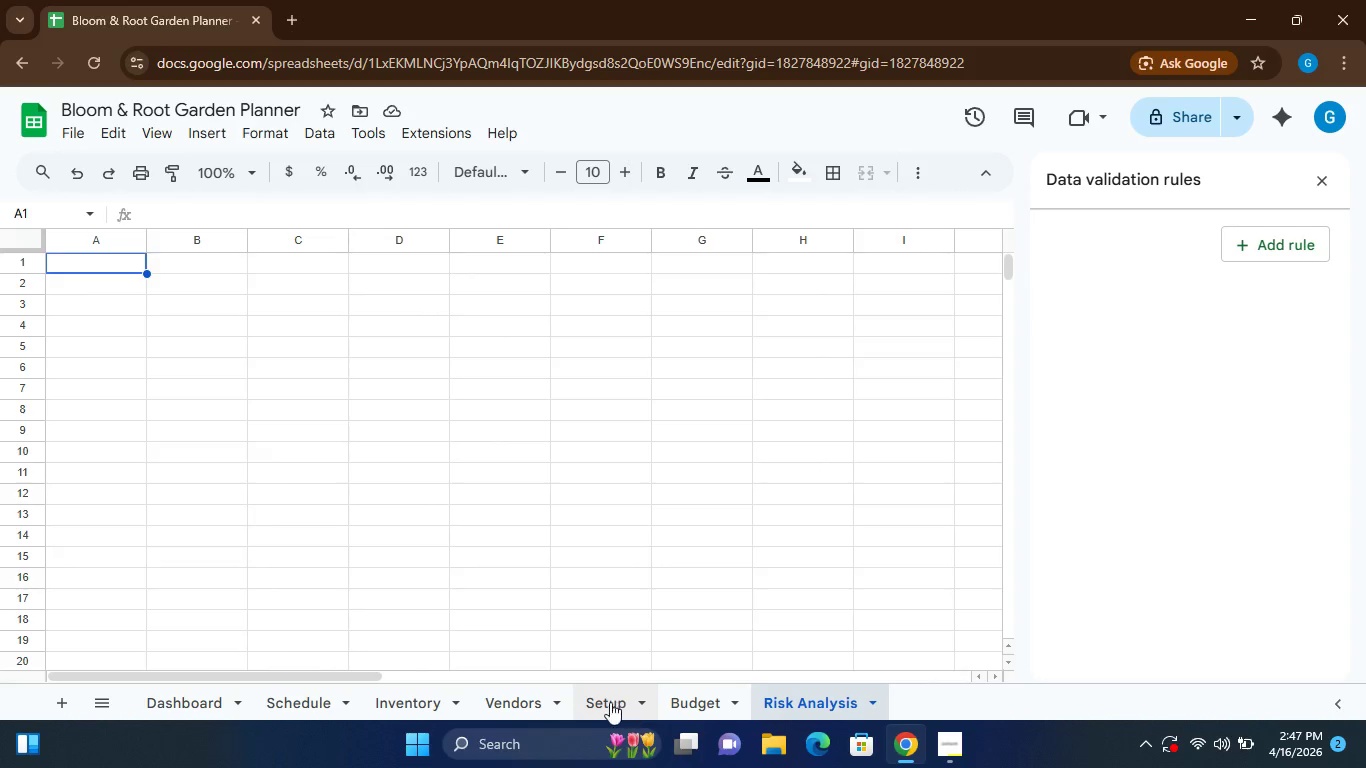 
left_click([607, 701])
 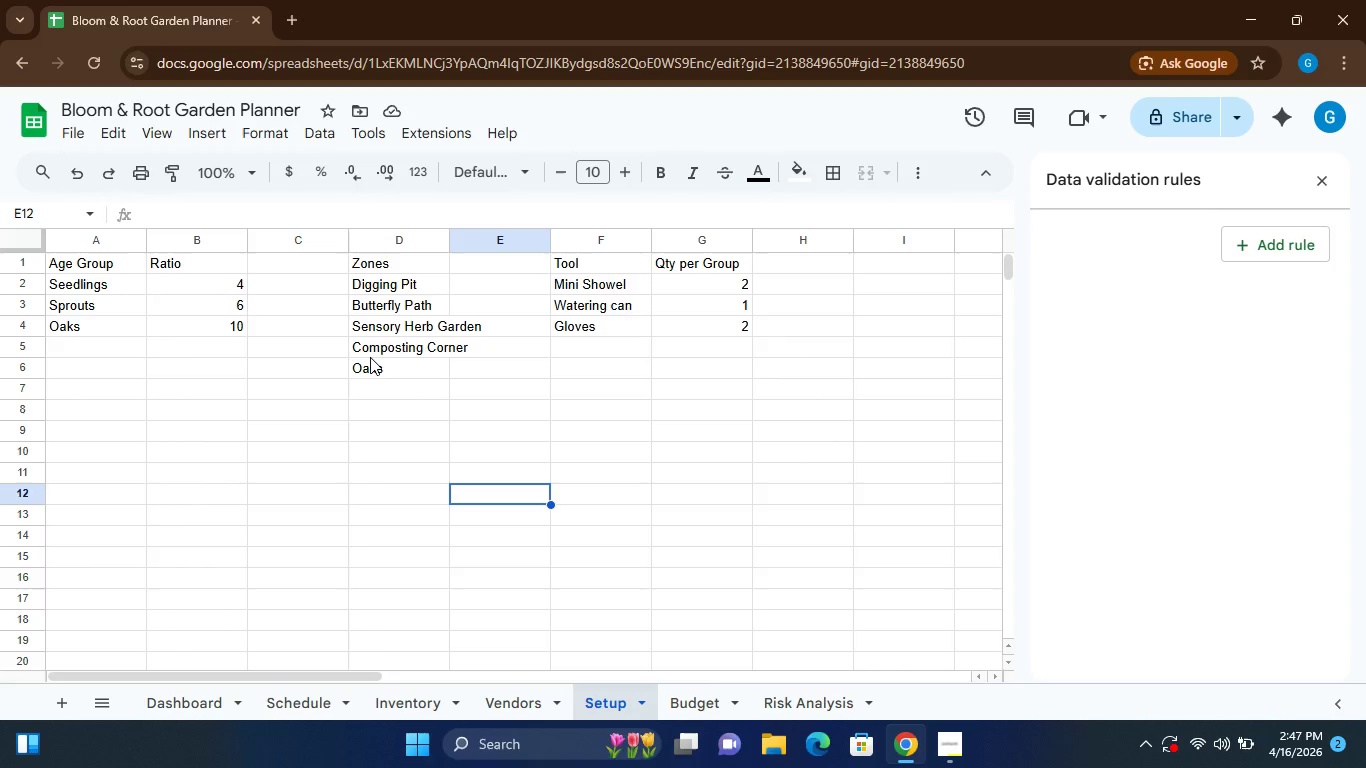 
wait(31.61)
 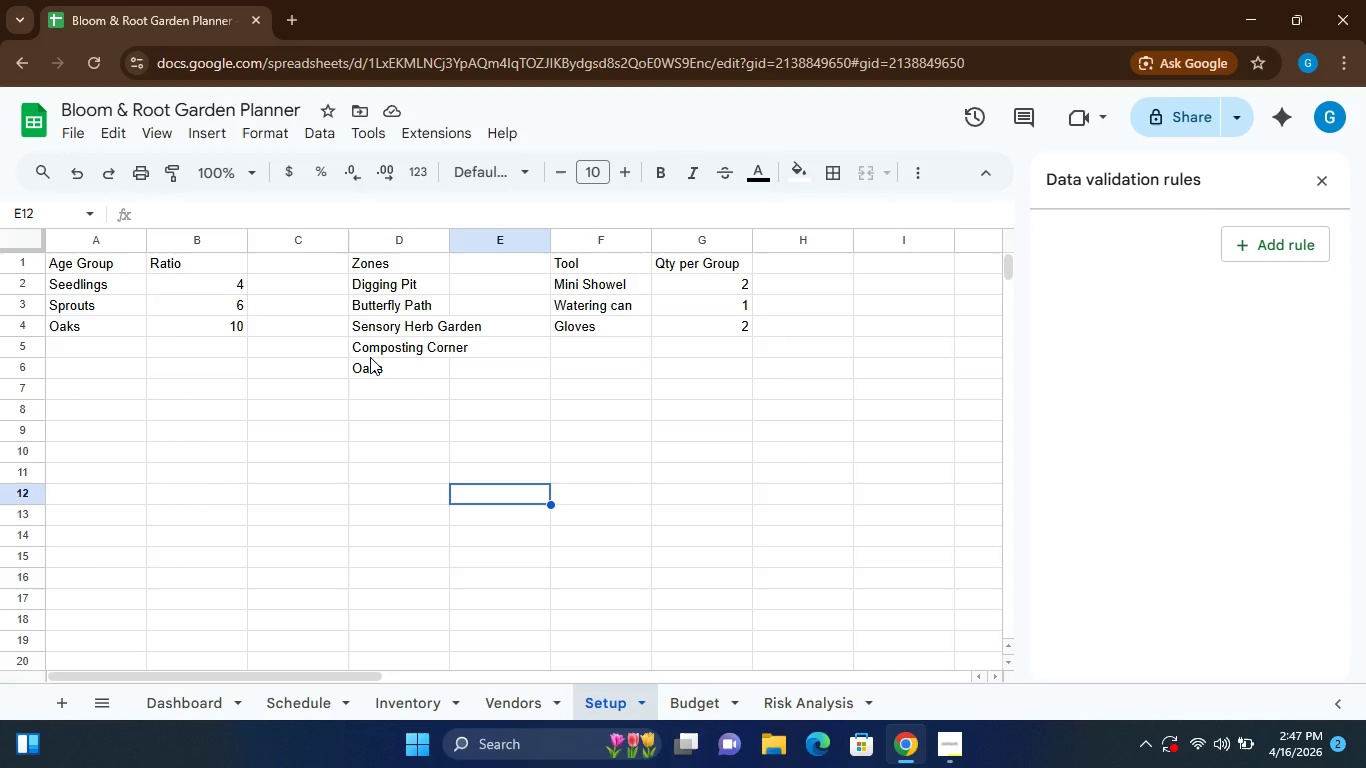 
left_click([300, 698])
 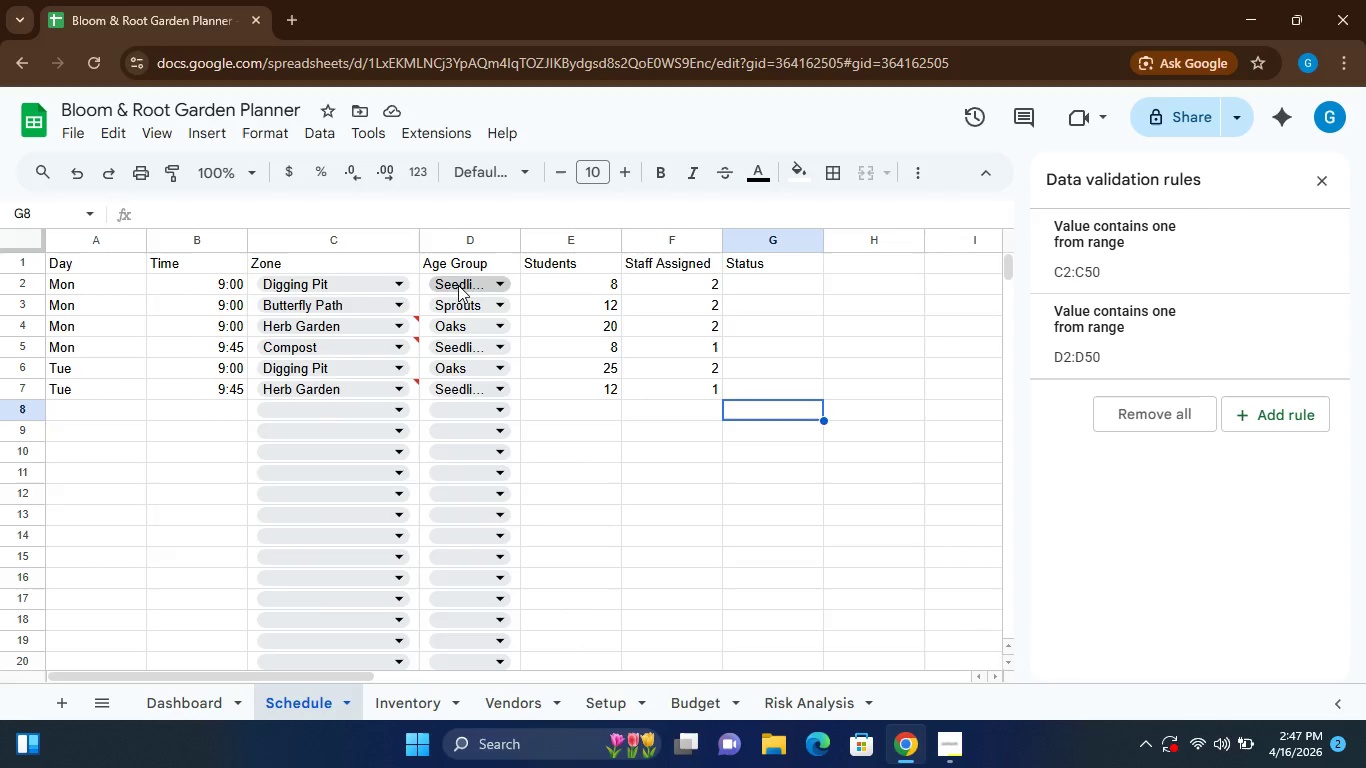 
left_click([460, 287])
 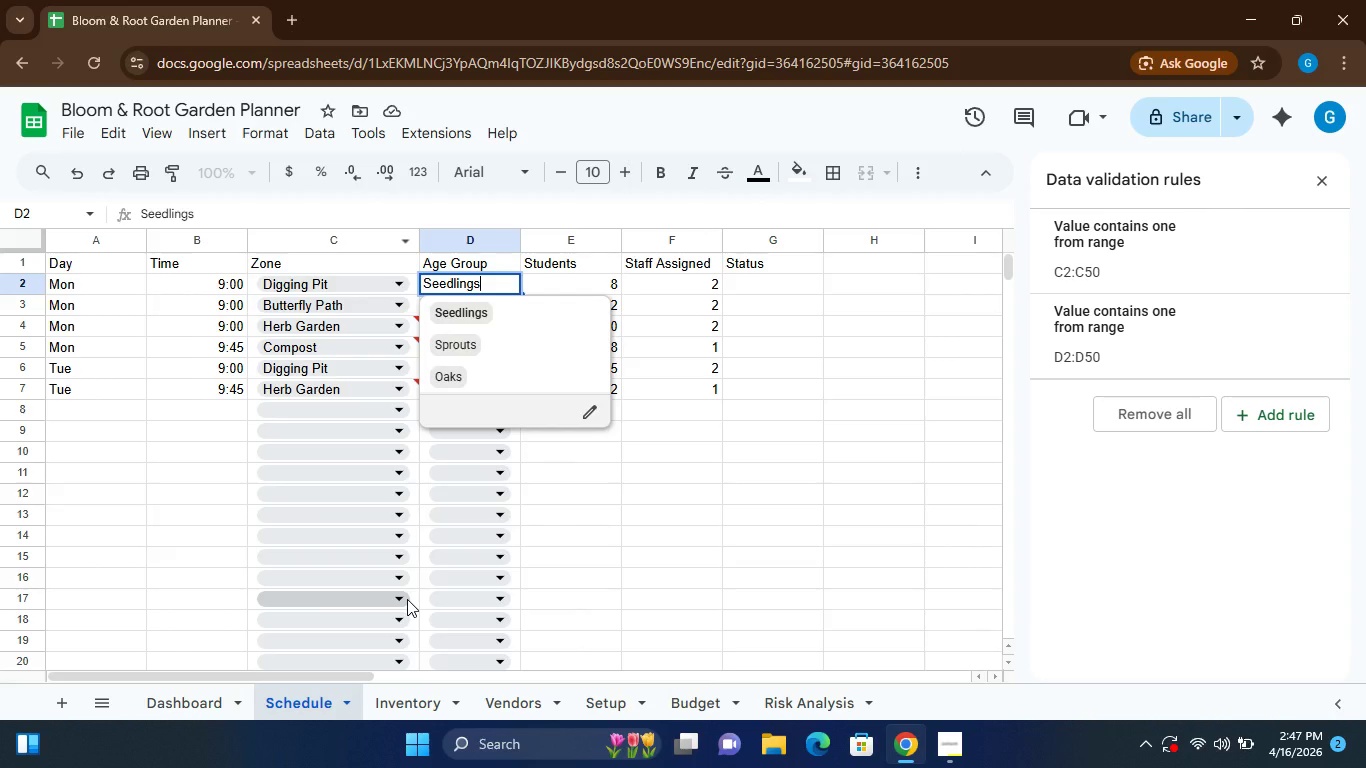 
left_click([697, 701])
 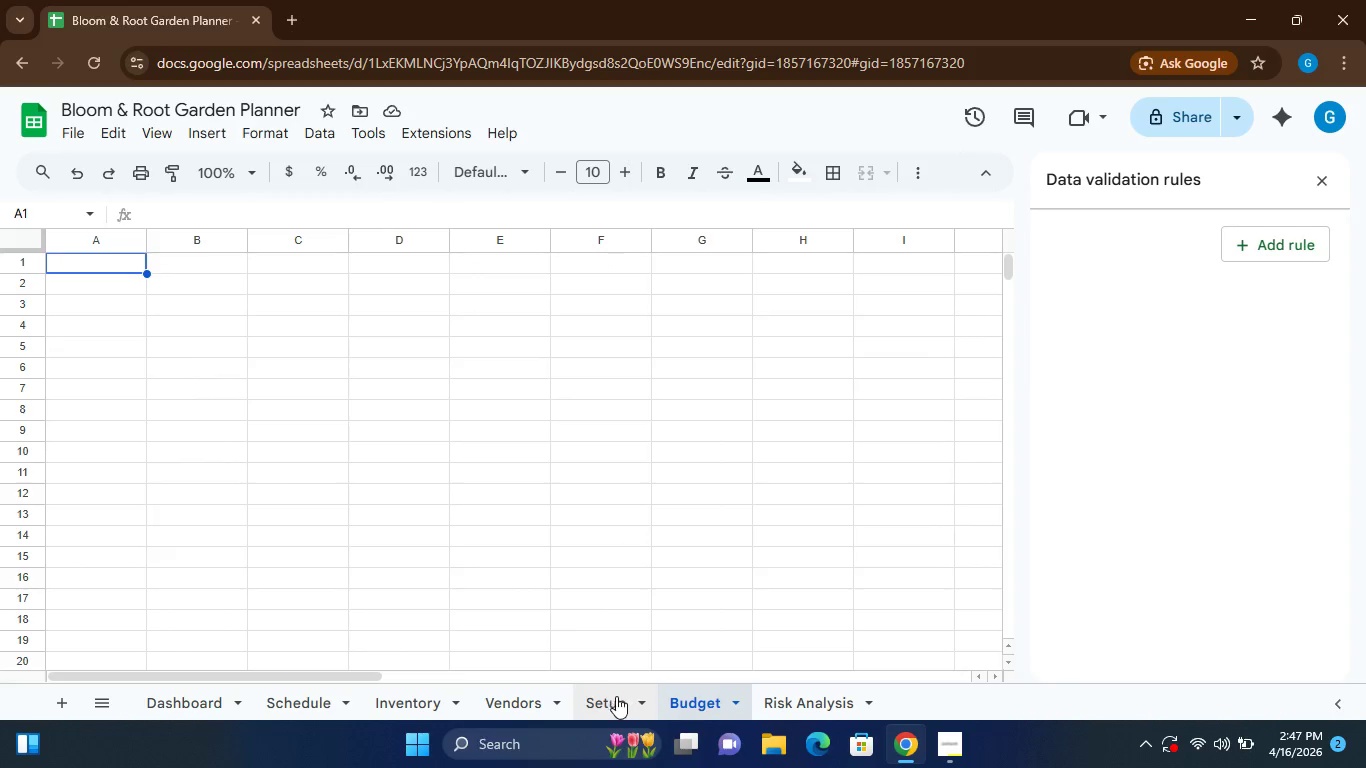 
left_click([610, 705])
 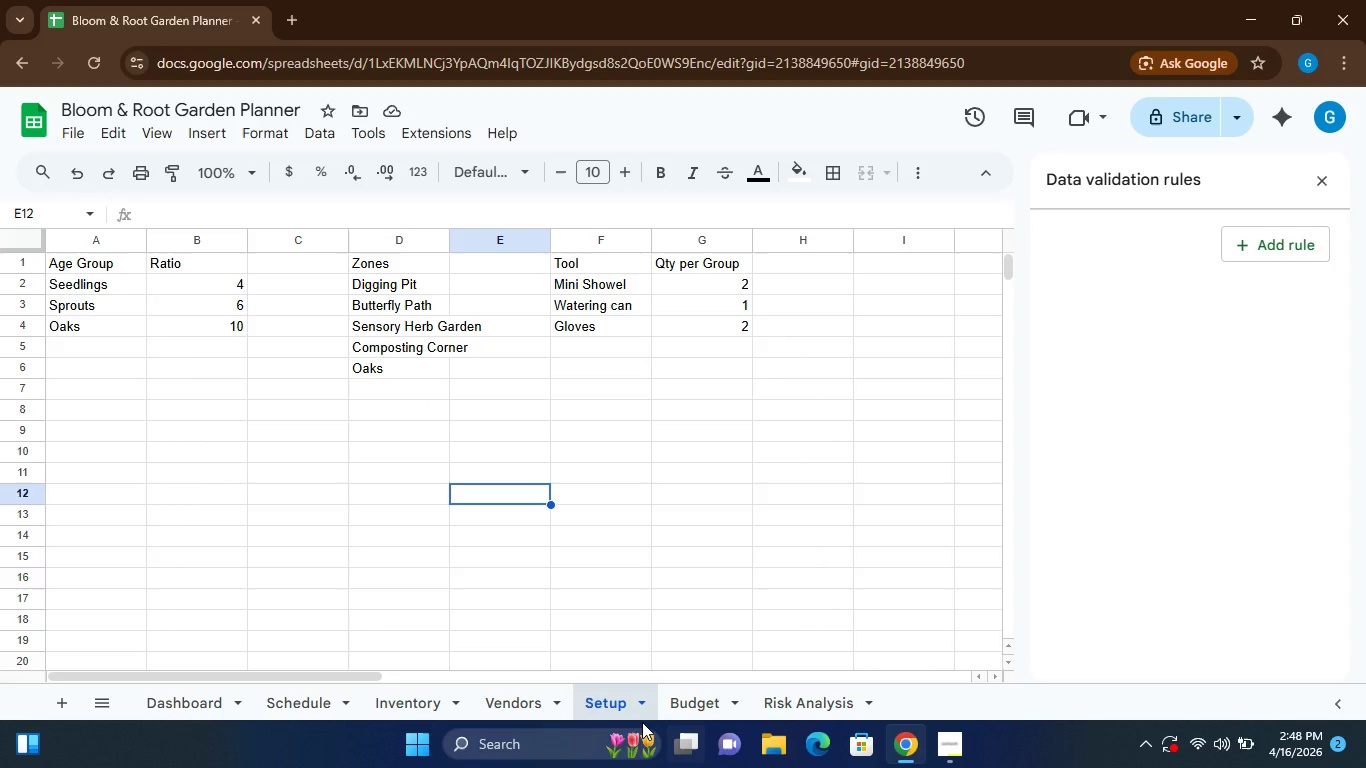 
wait(7.02)
 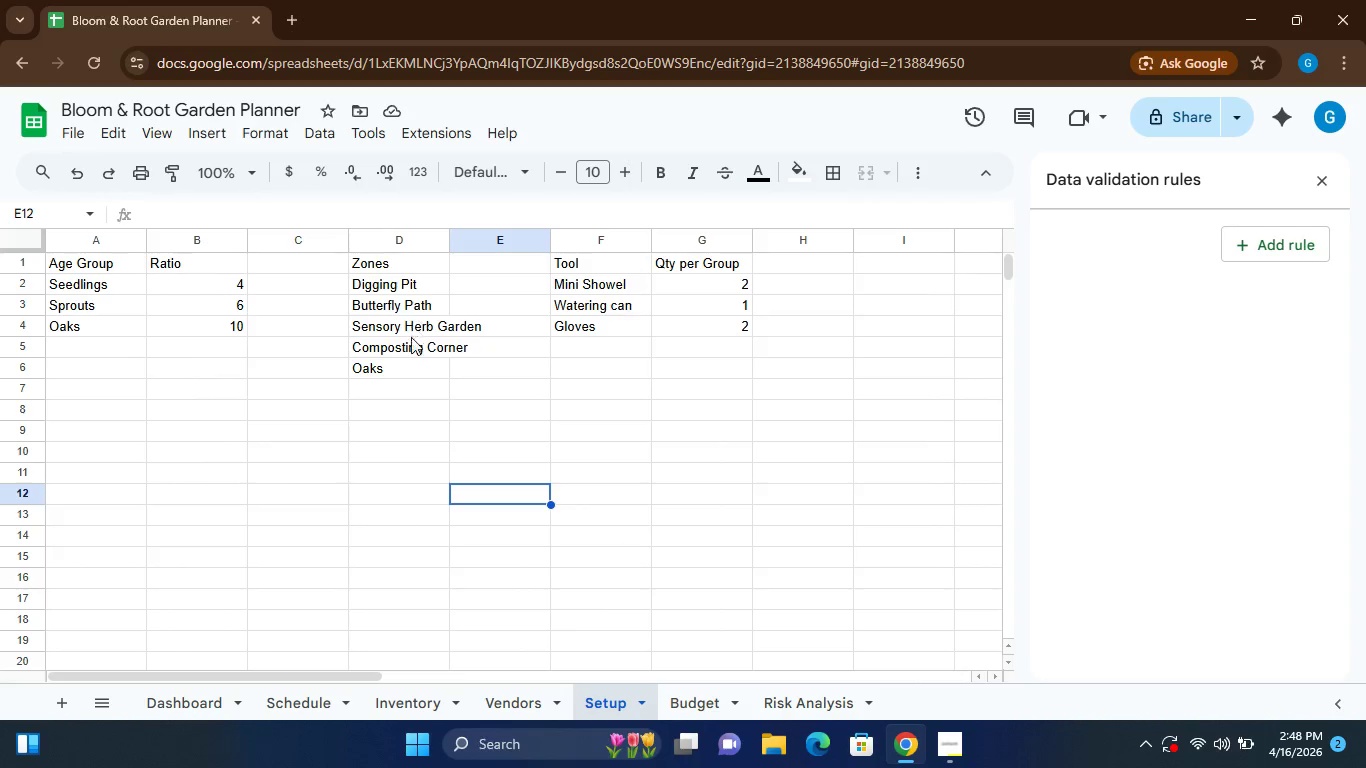 
left_click([292, 698])
 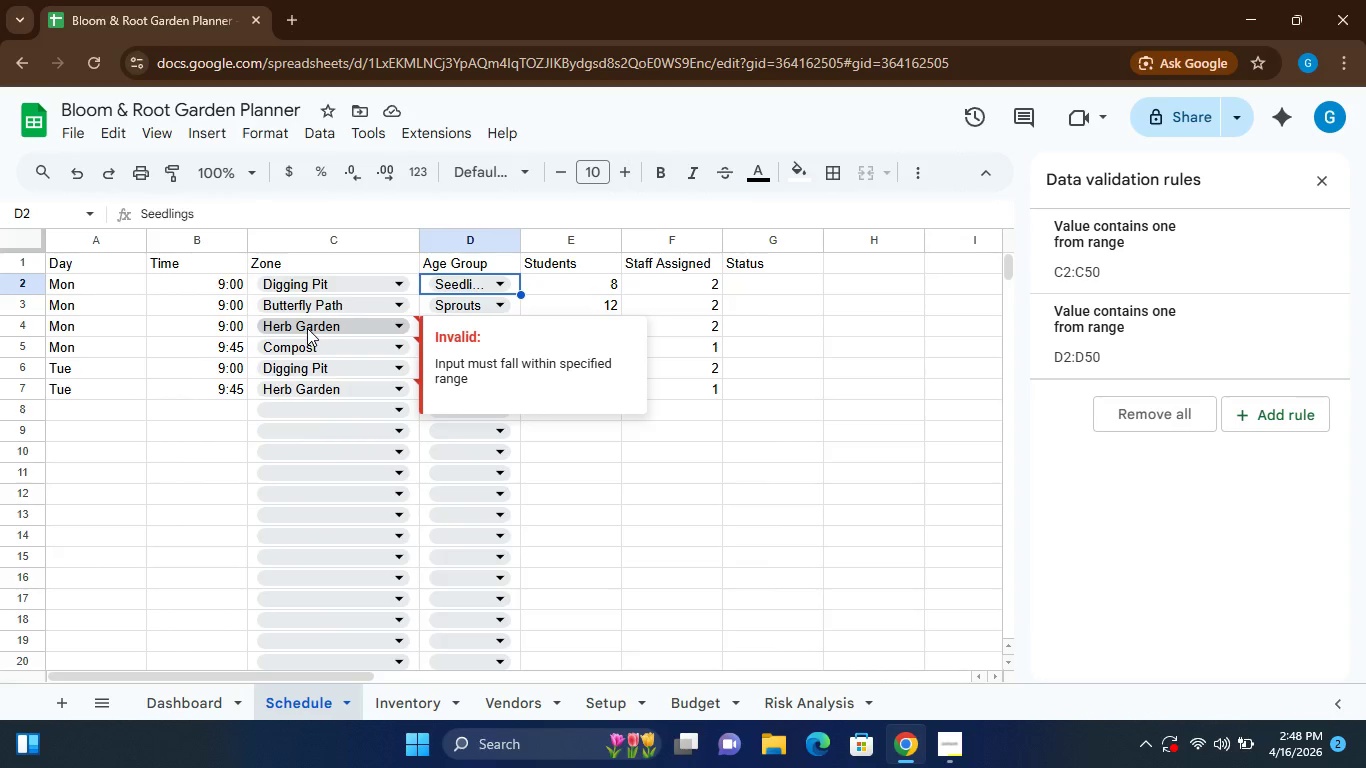 
wait(10.91)
 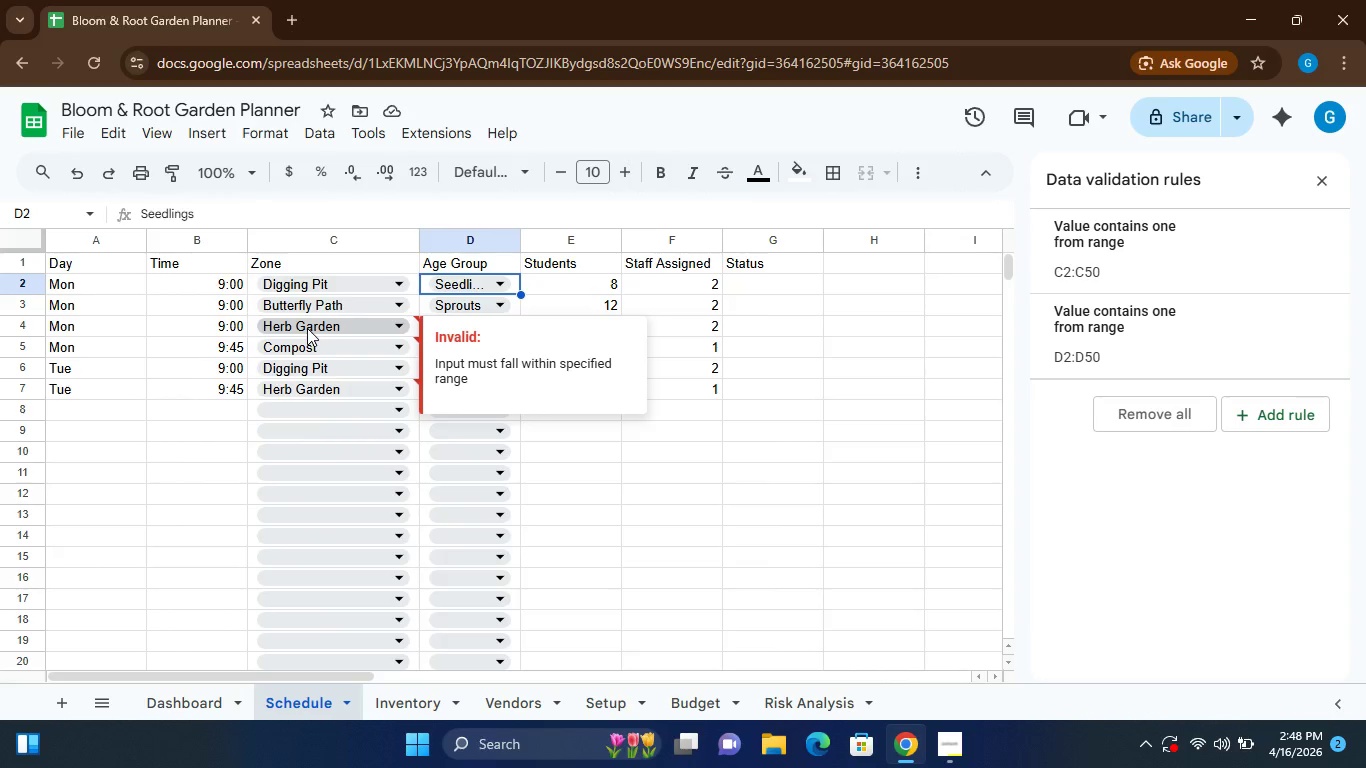 
left_click([611, 698])
 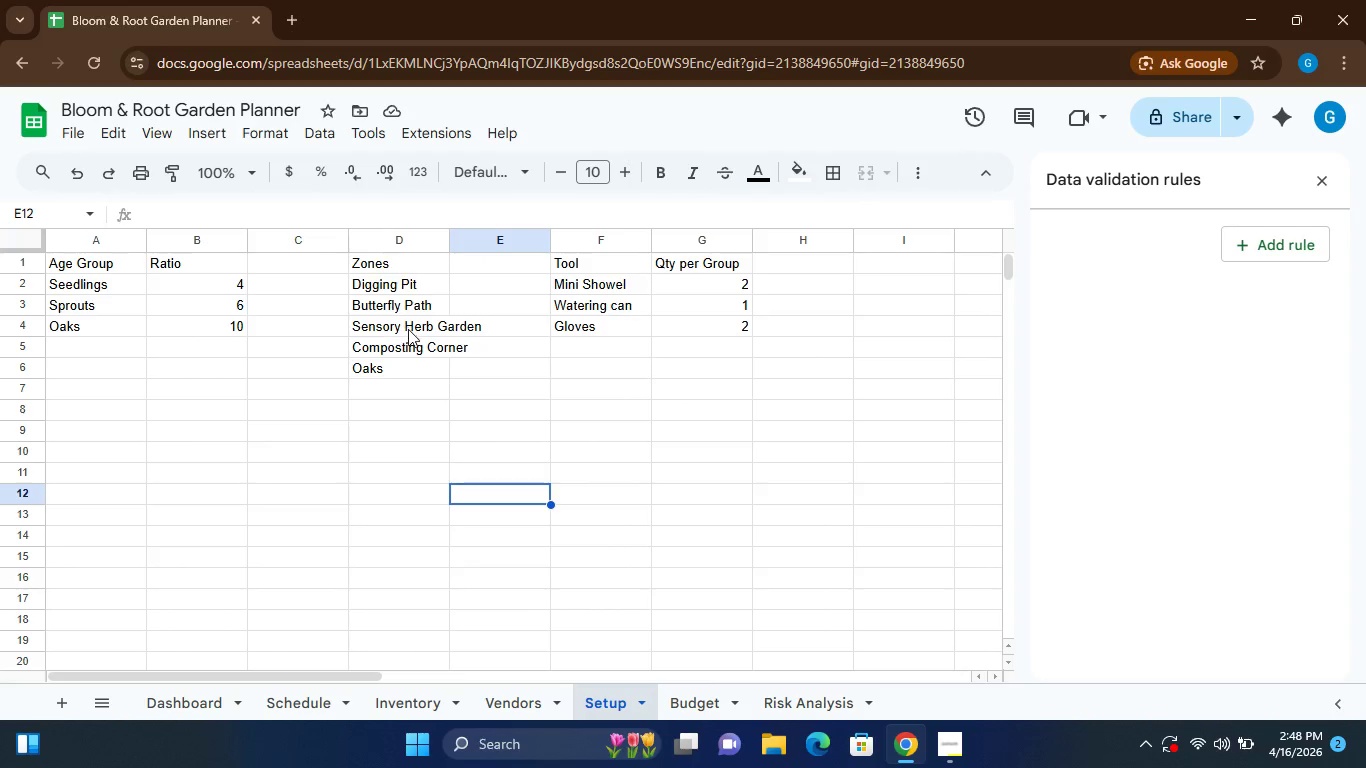 
double_click([410, 332])
 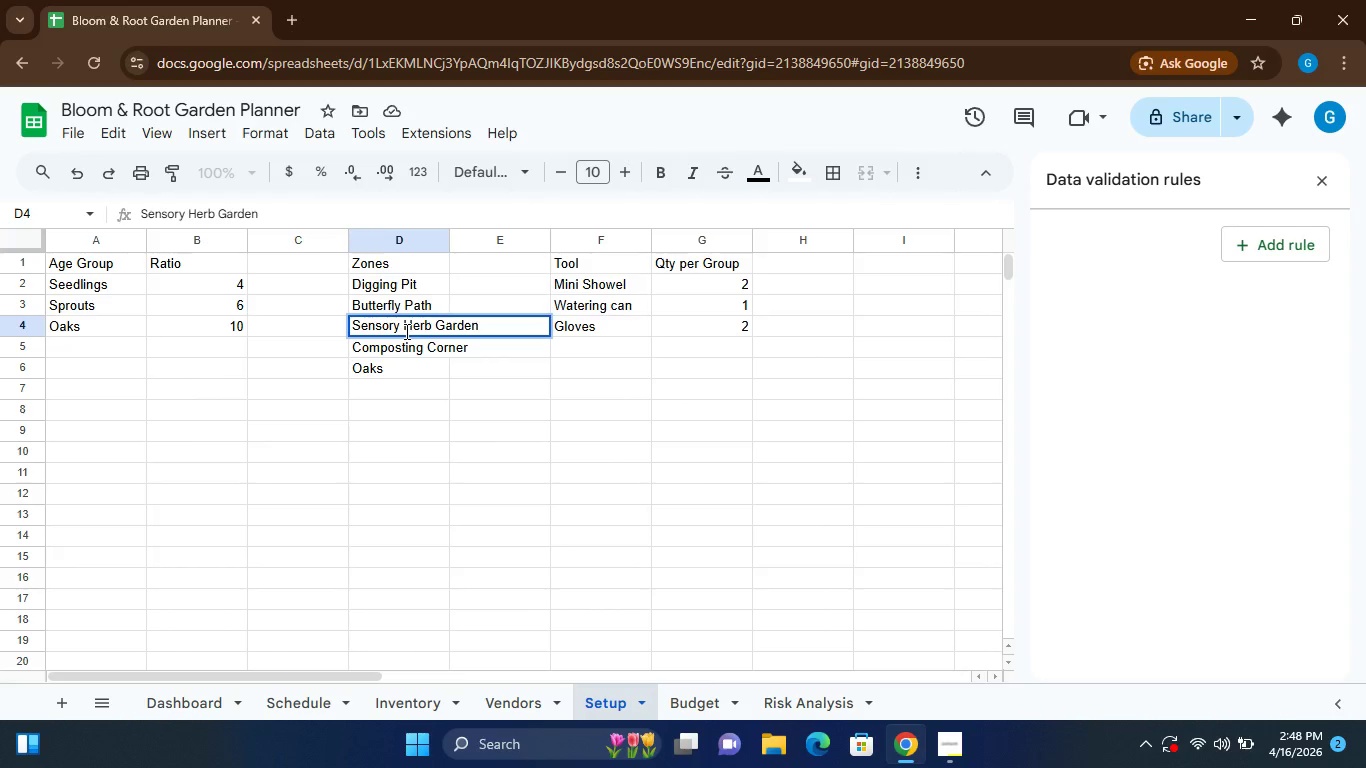 
left_click([405, 331])
 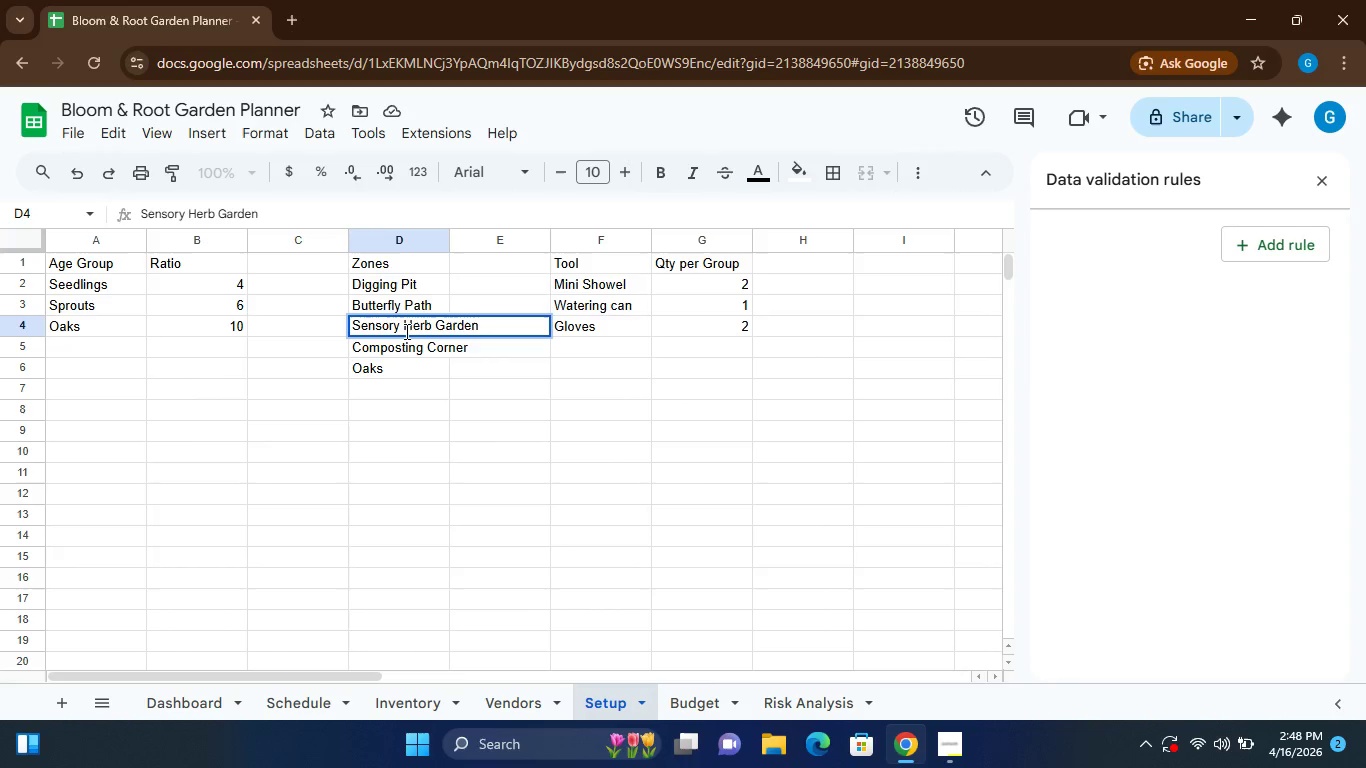 
key(Backspace)
 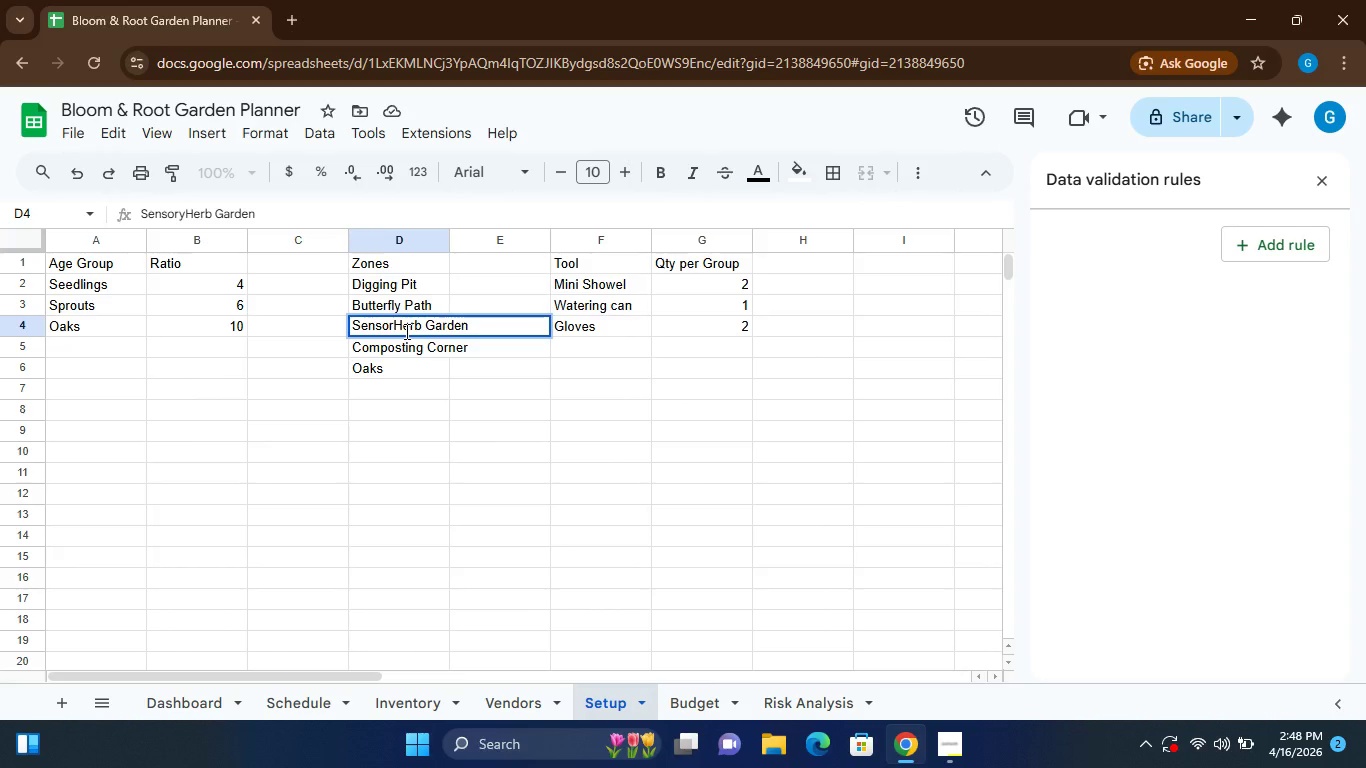 
key(Backspace)
 